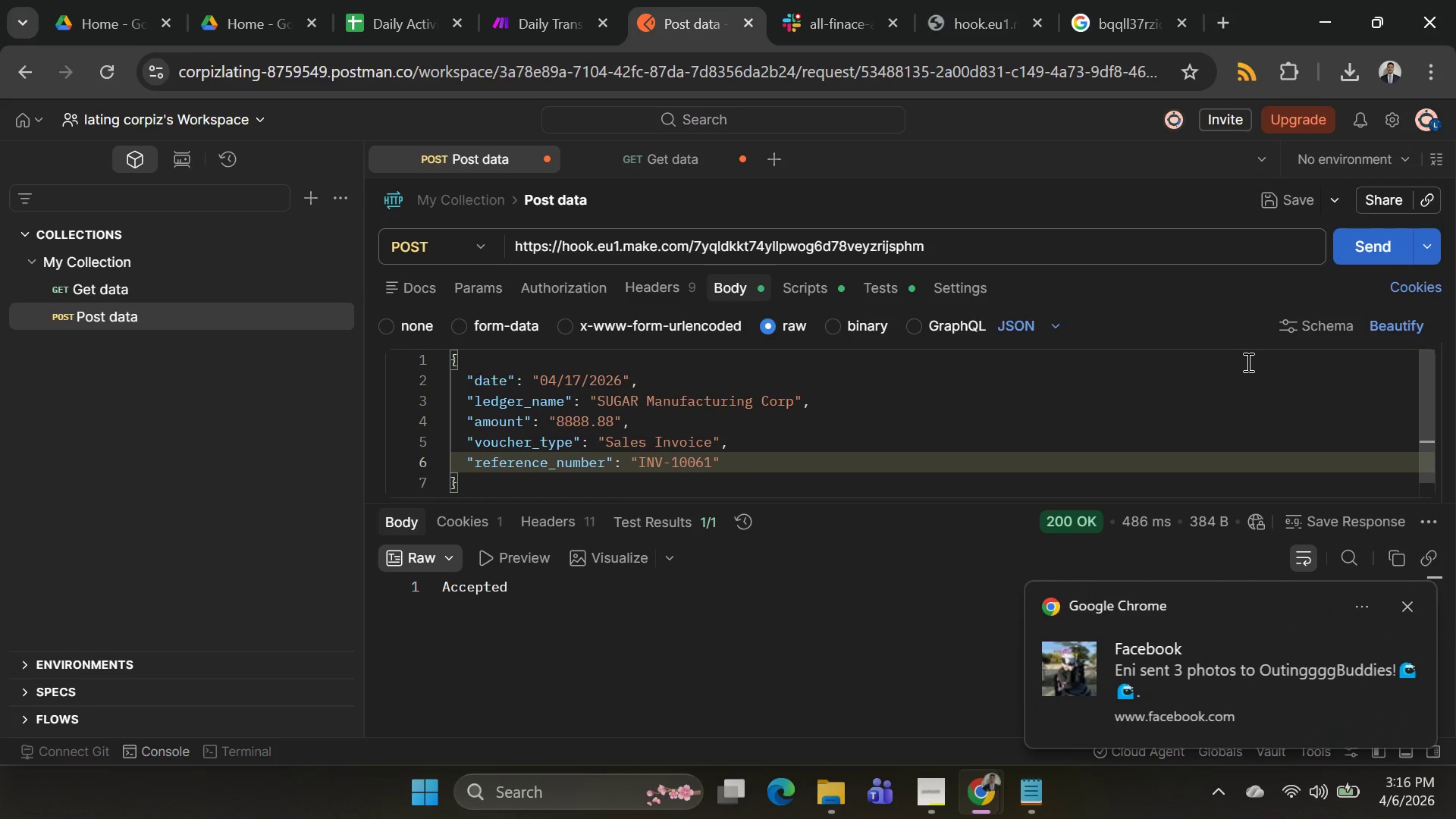 
left_click([1357, 249])
 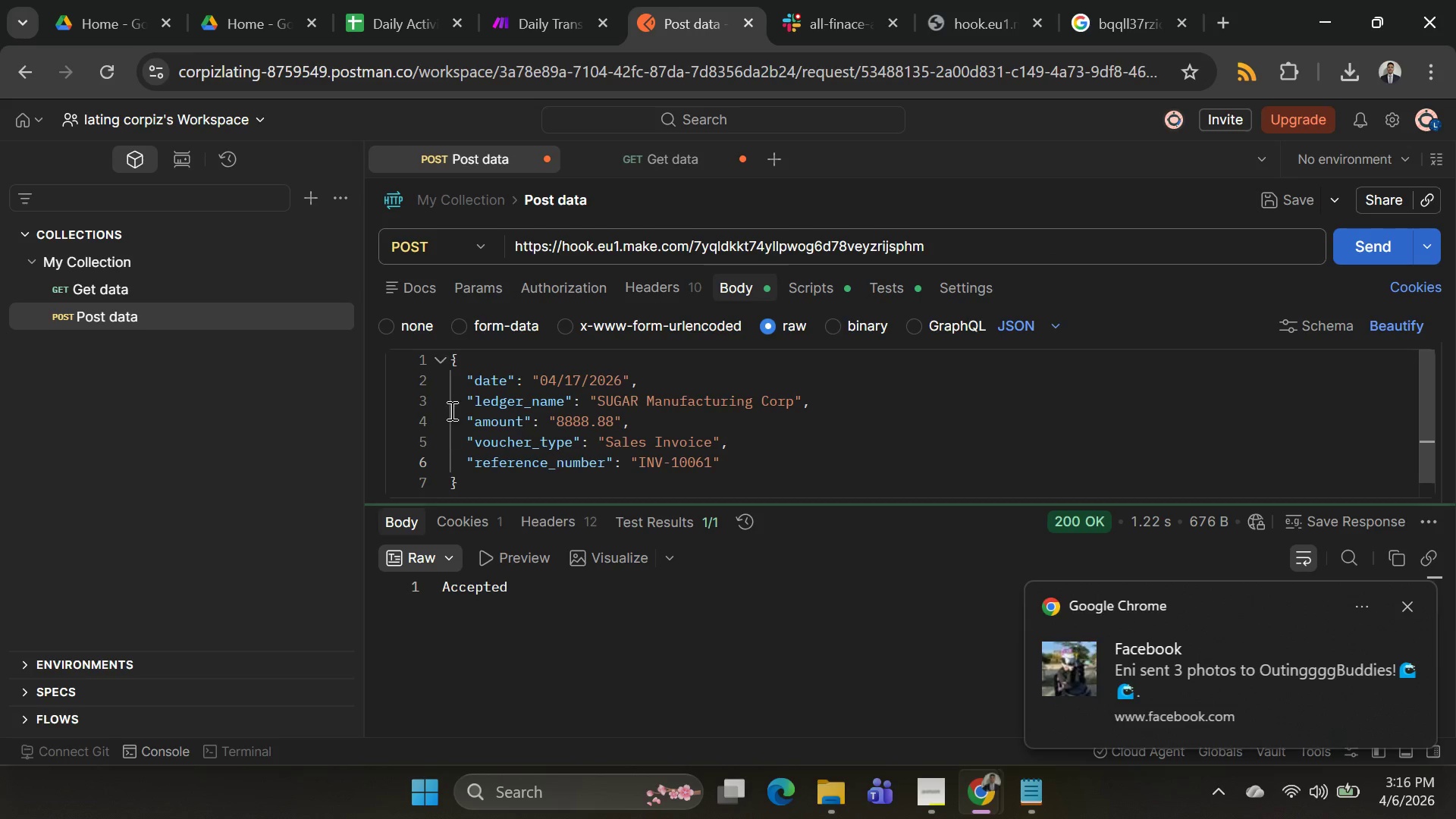 
left_click([369, 16])
 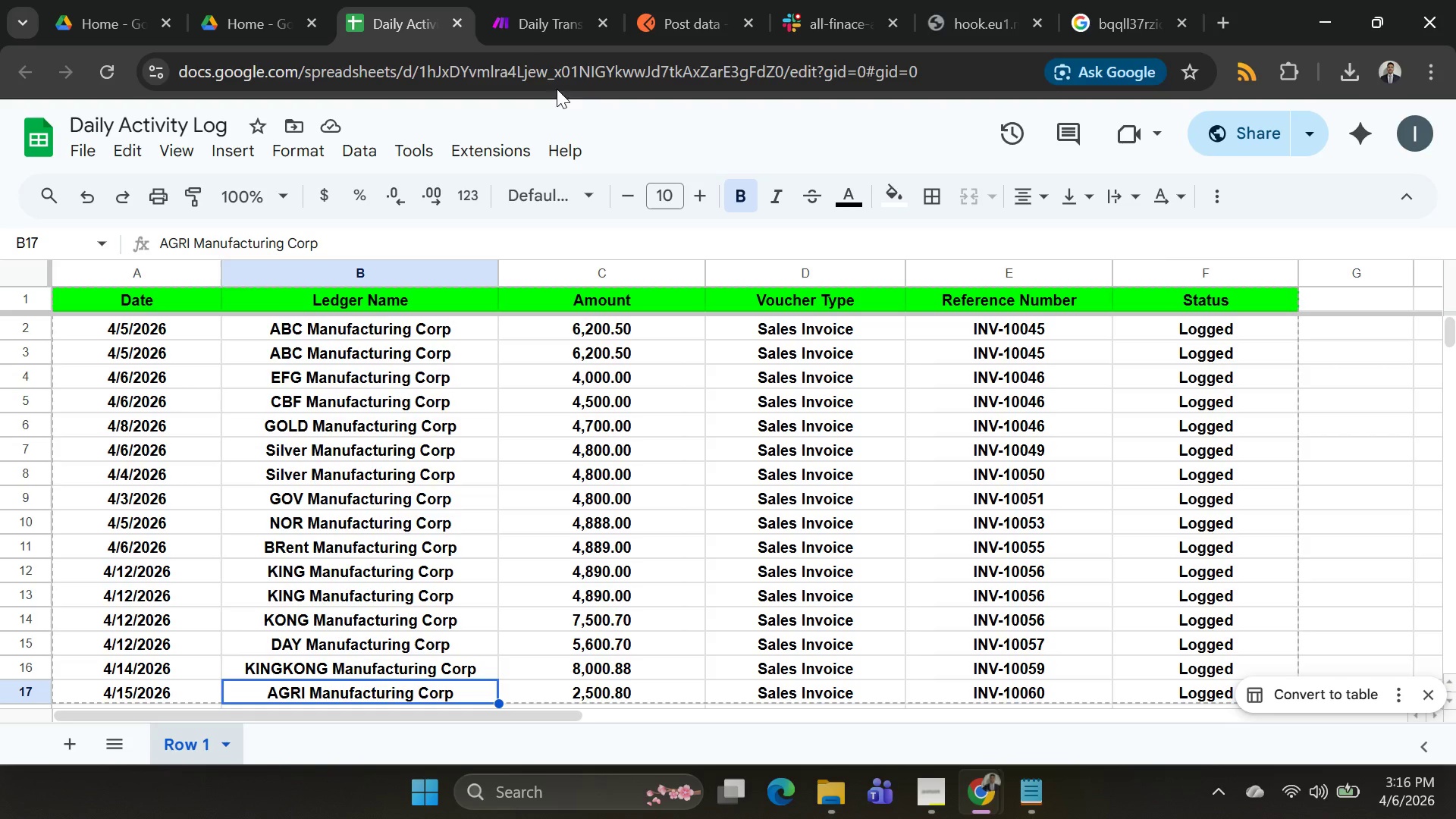 
left_click([520, 17])
 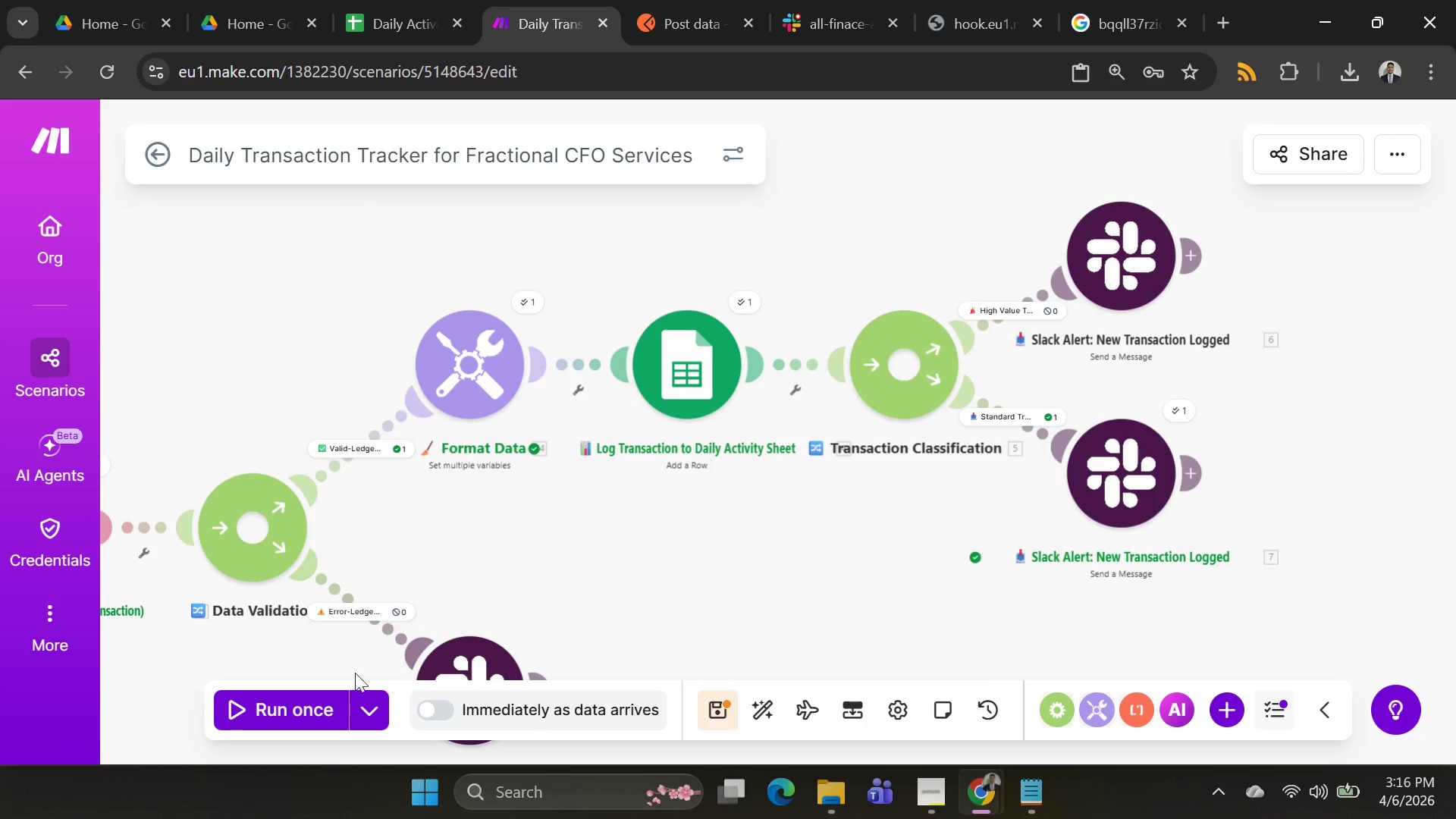 
scroll: coordinate [328, 691], scroll_direction: down, amount: 4.0
 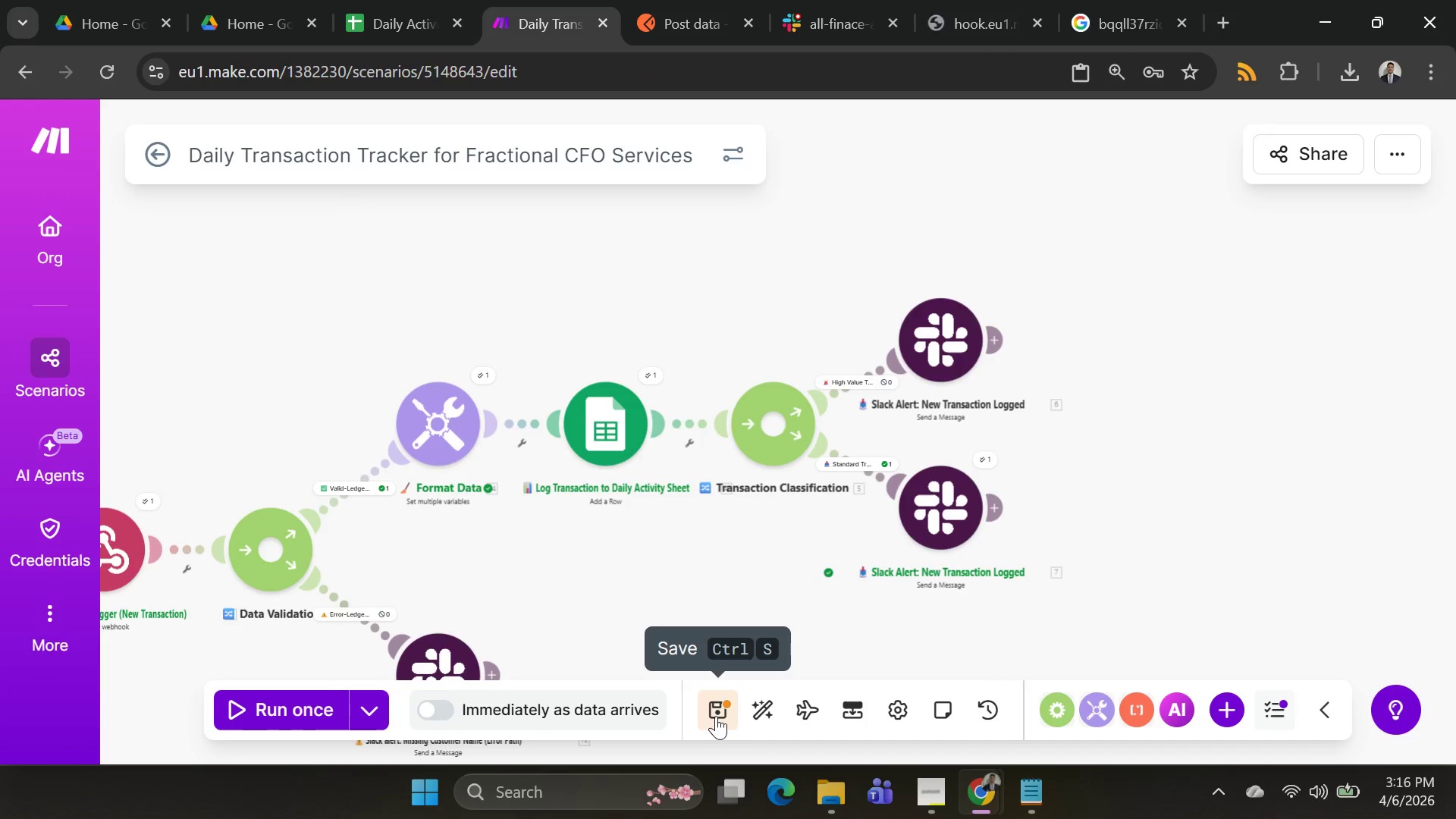 
left_click([722, 714])
 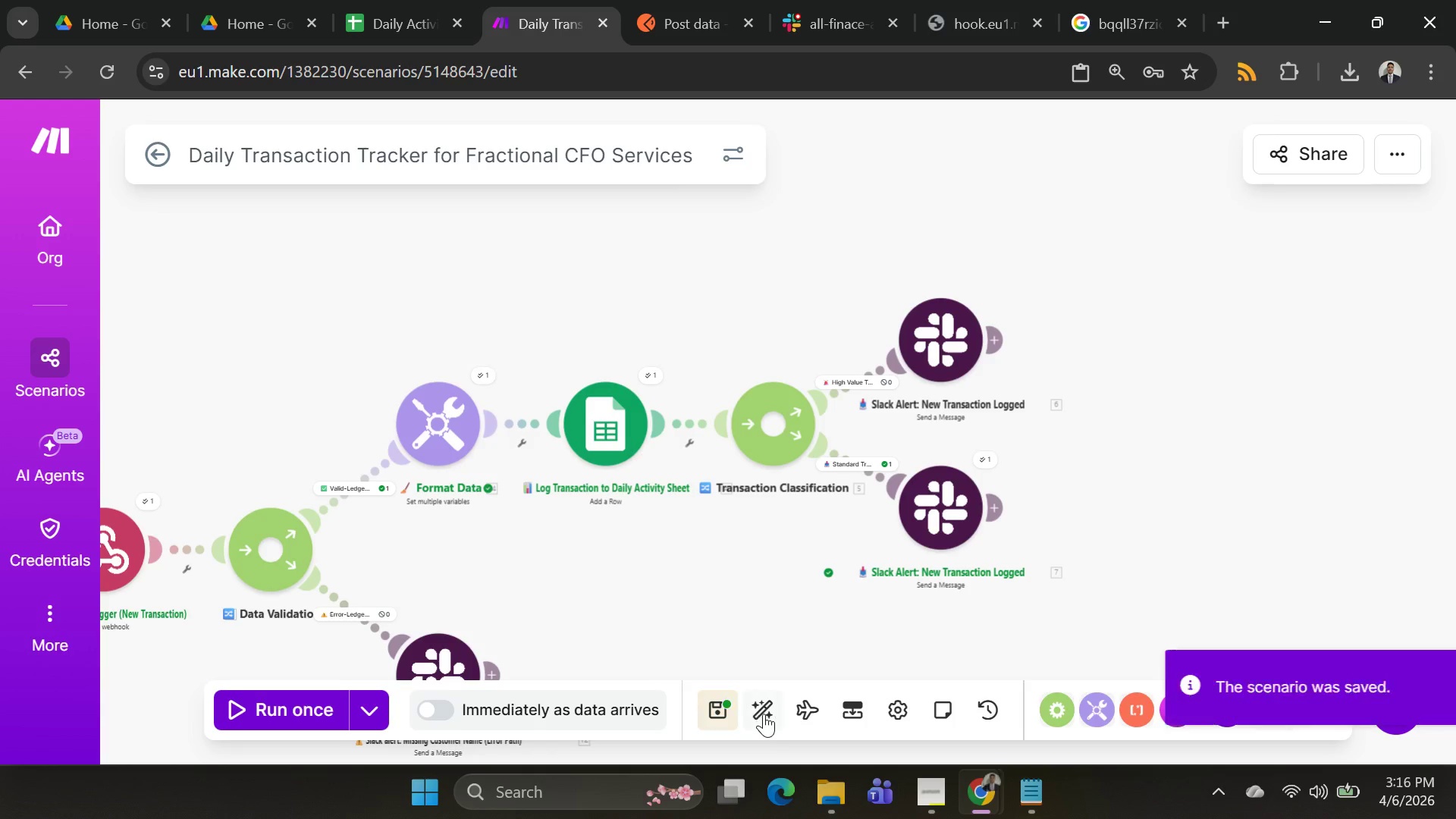 
left_click([764, 714])
 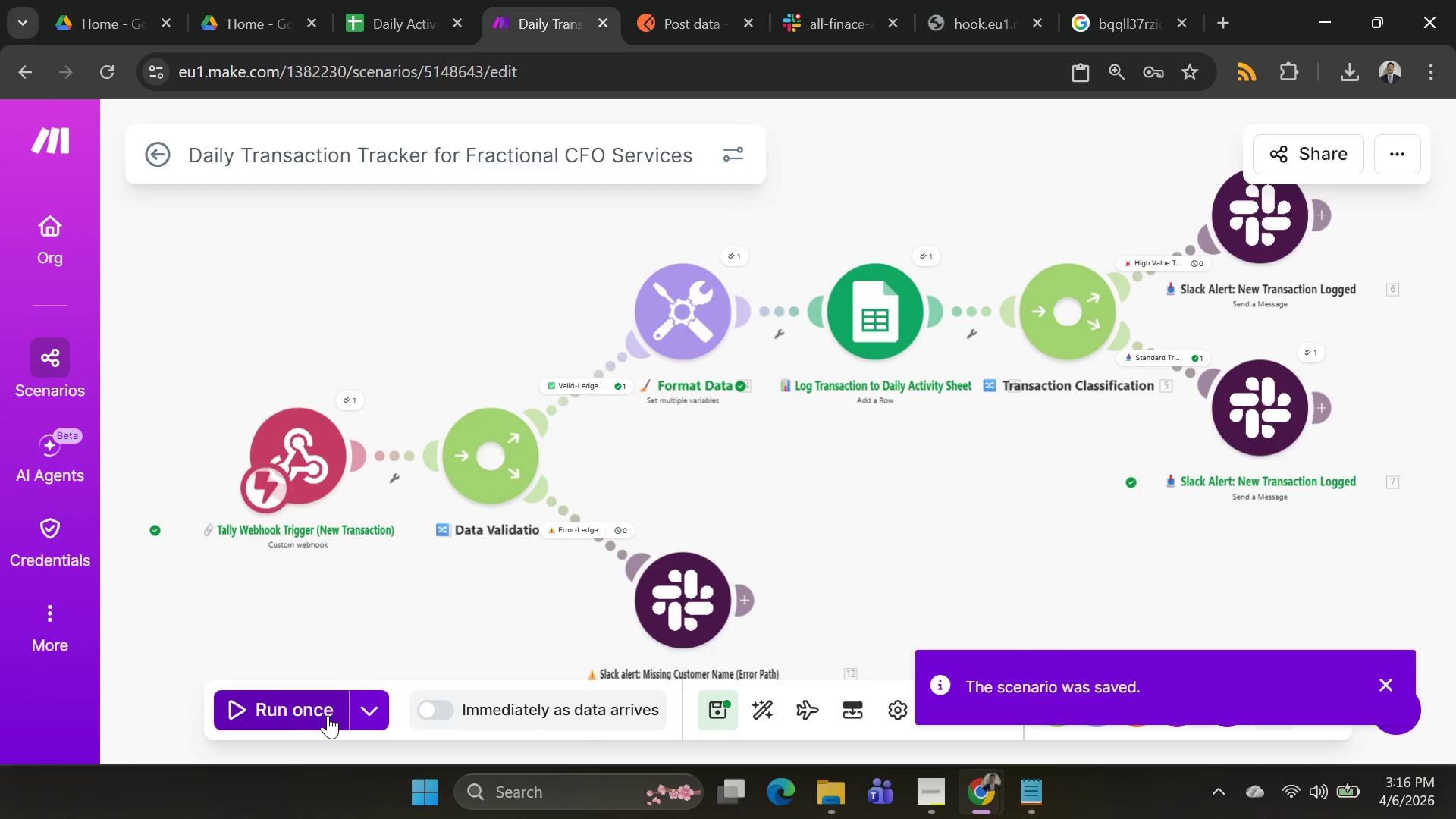 
left_click([303, 692])
 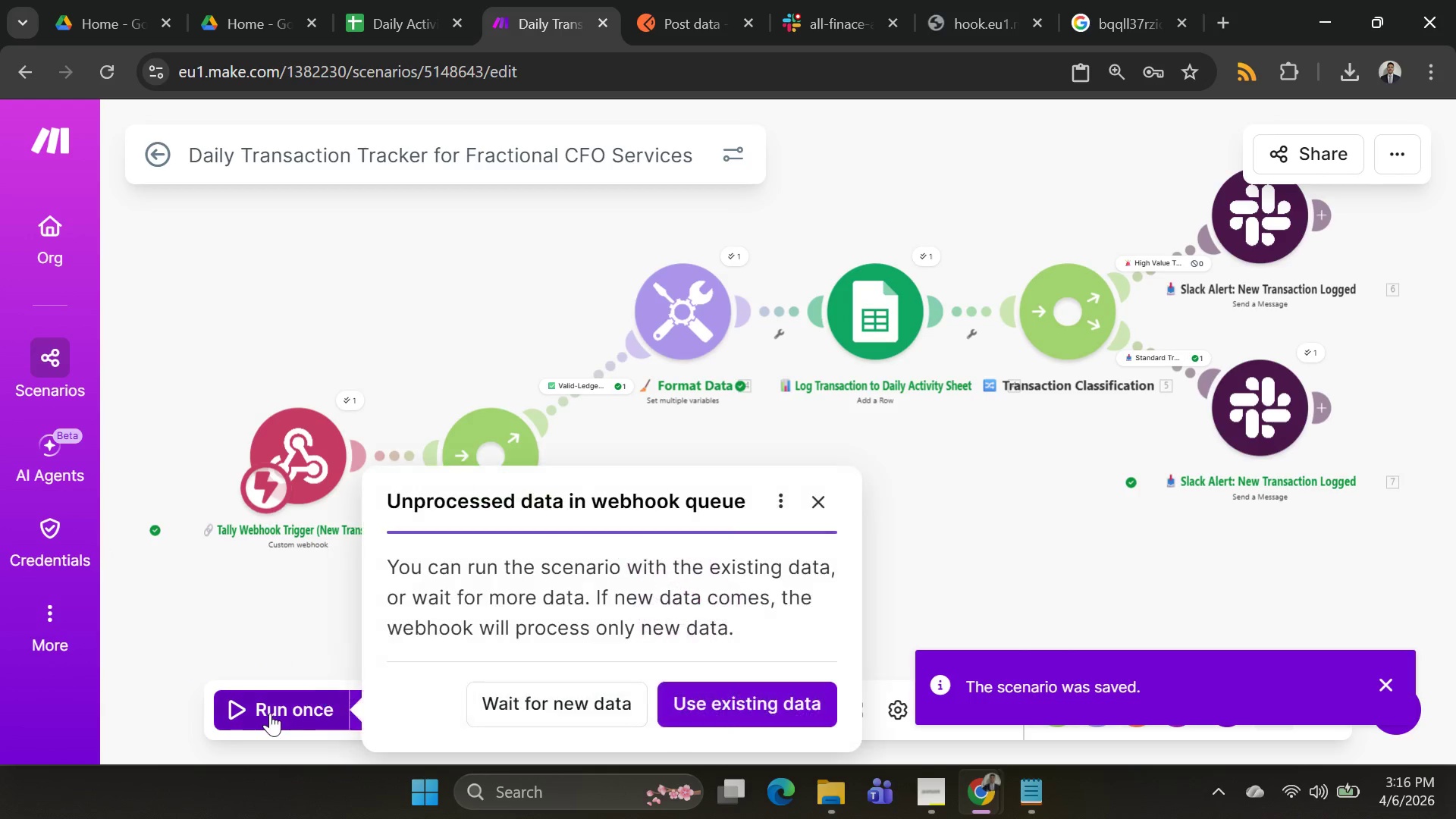 
left_click([270, 713])
 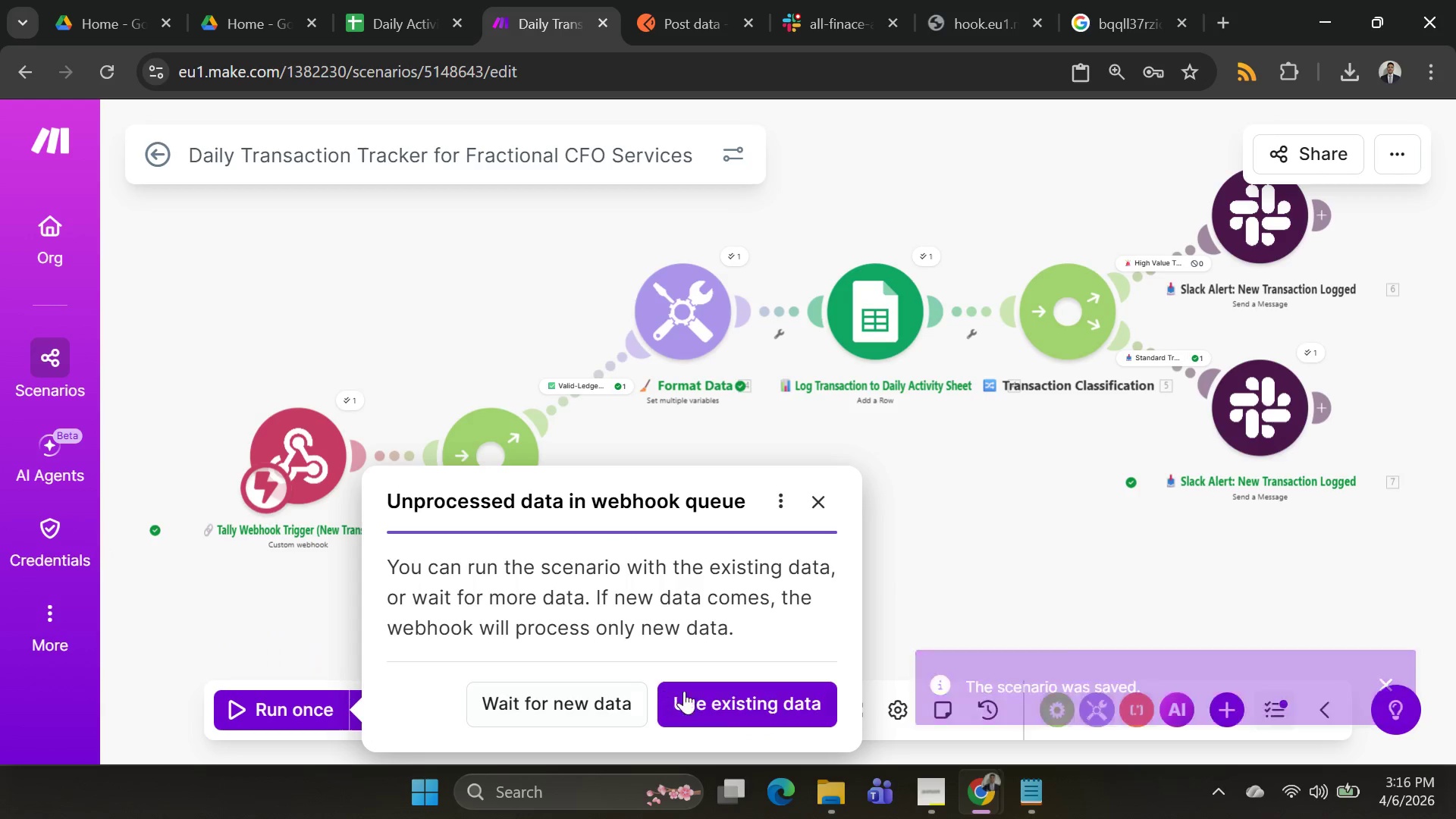 
left_click([706, 694])
 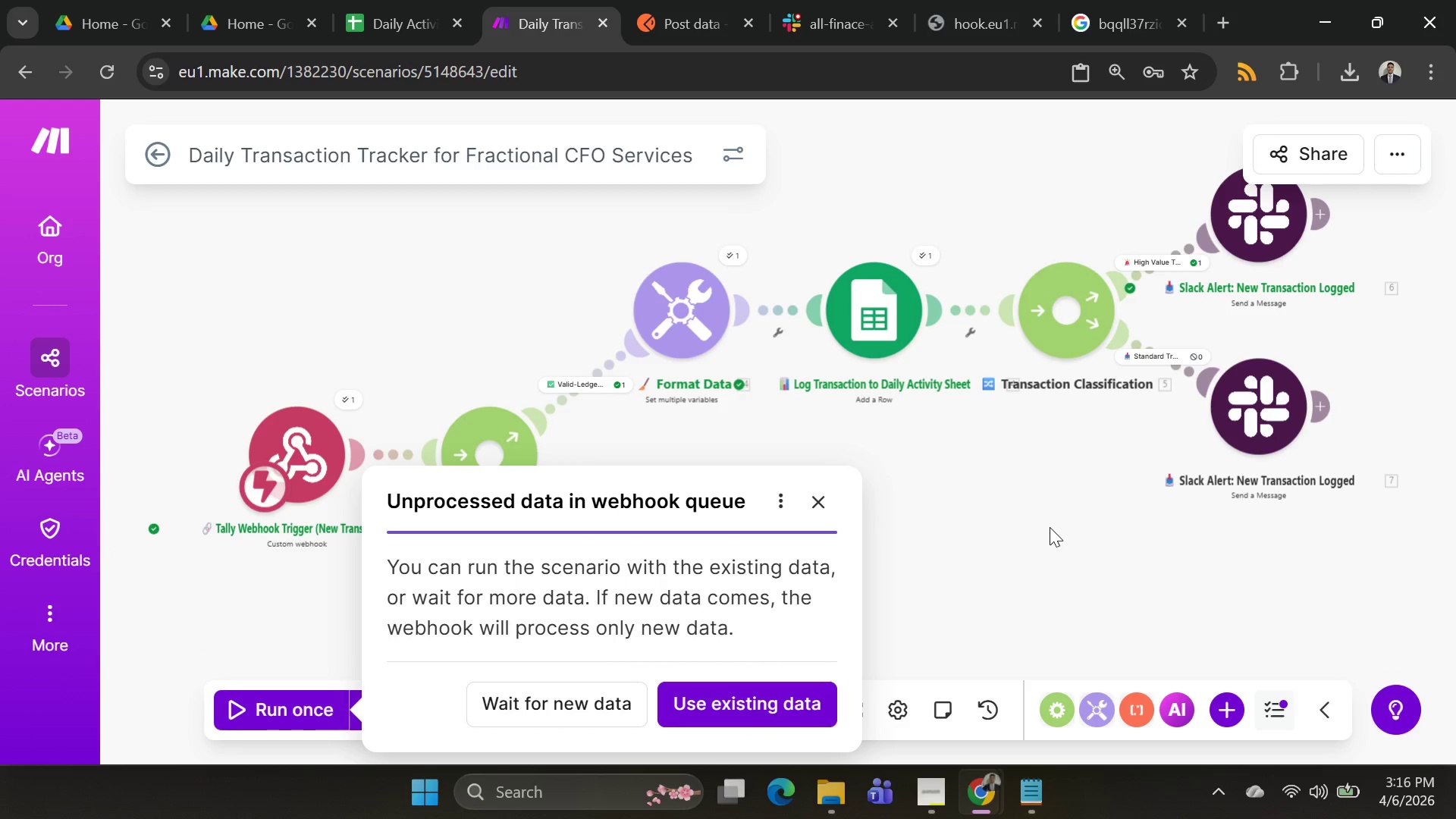 
wait(5.3)
 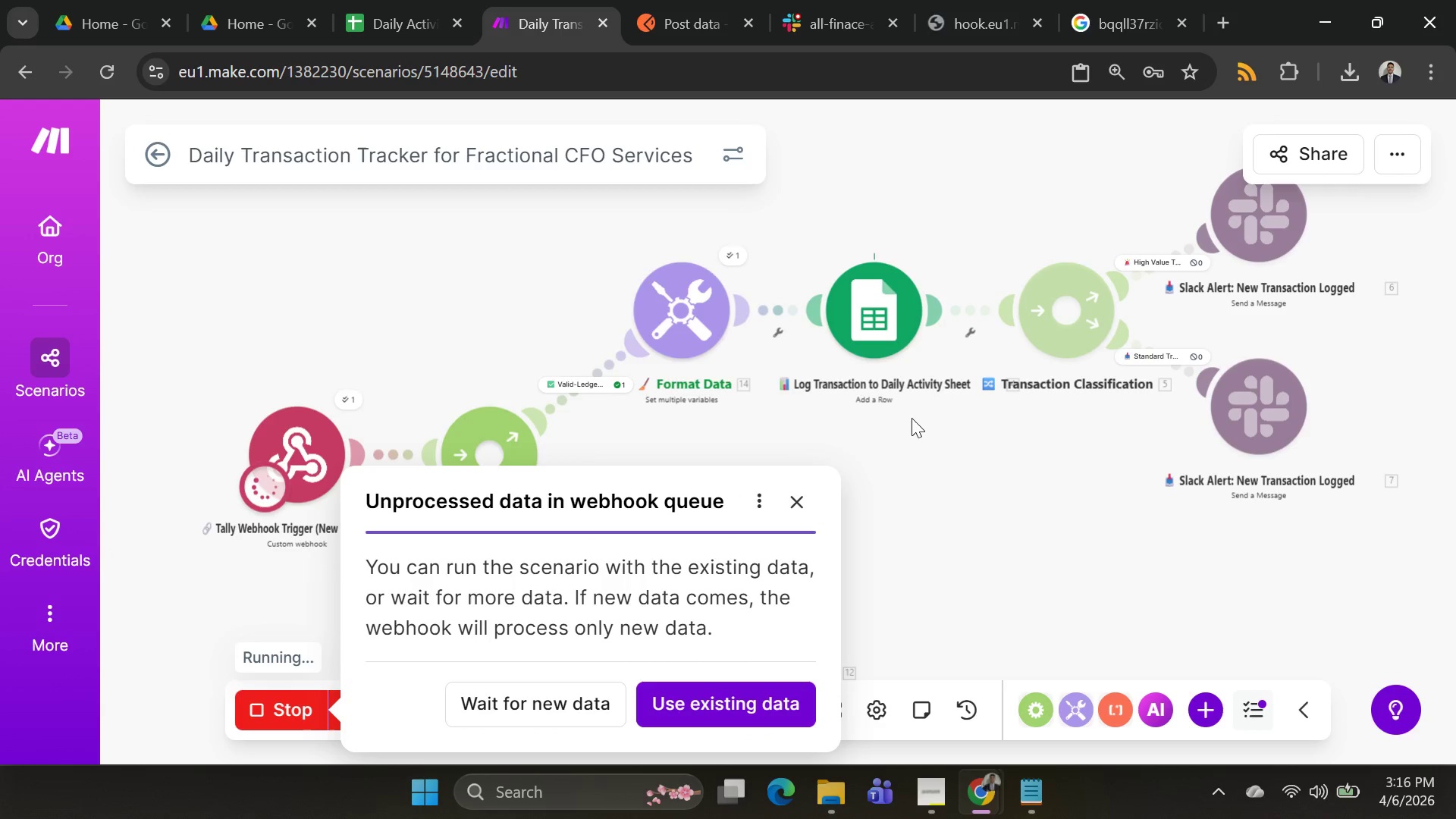 
left_click([1050, 536])
 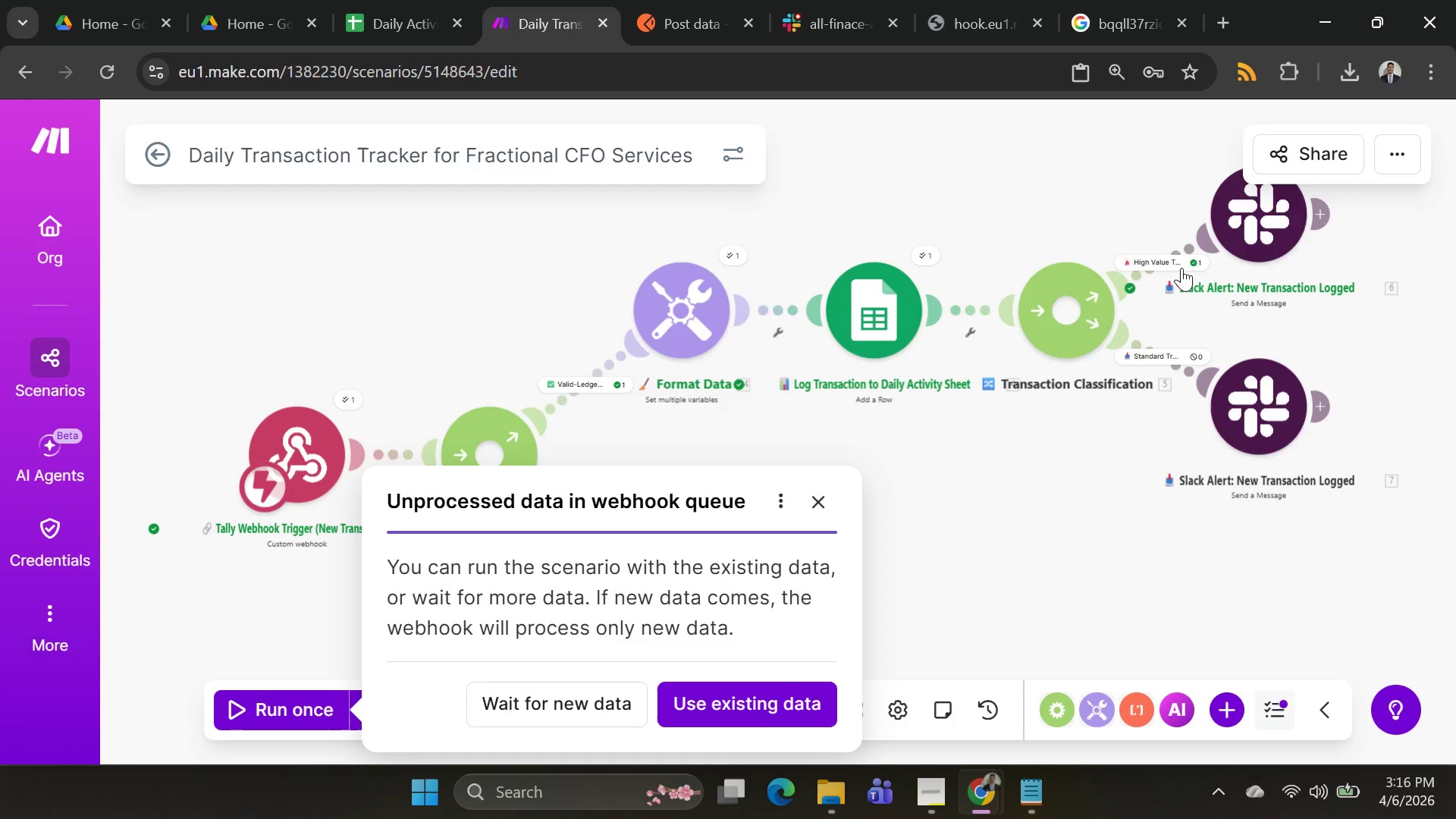 
left_click([1177, 263])
 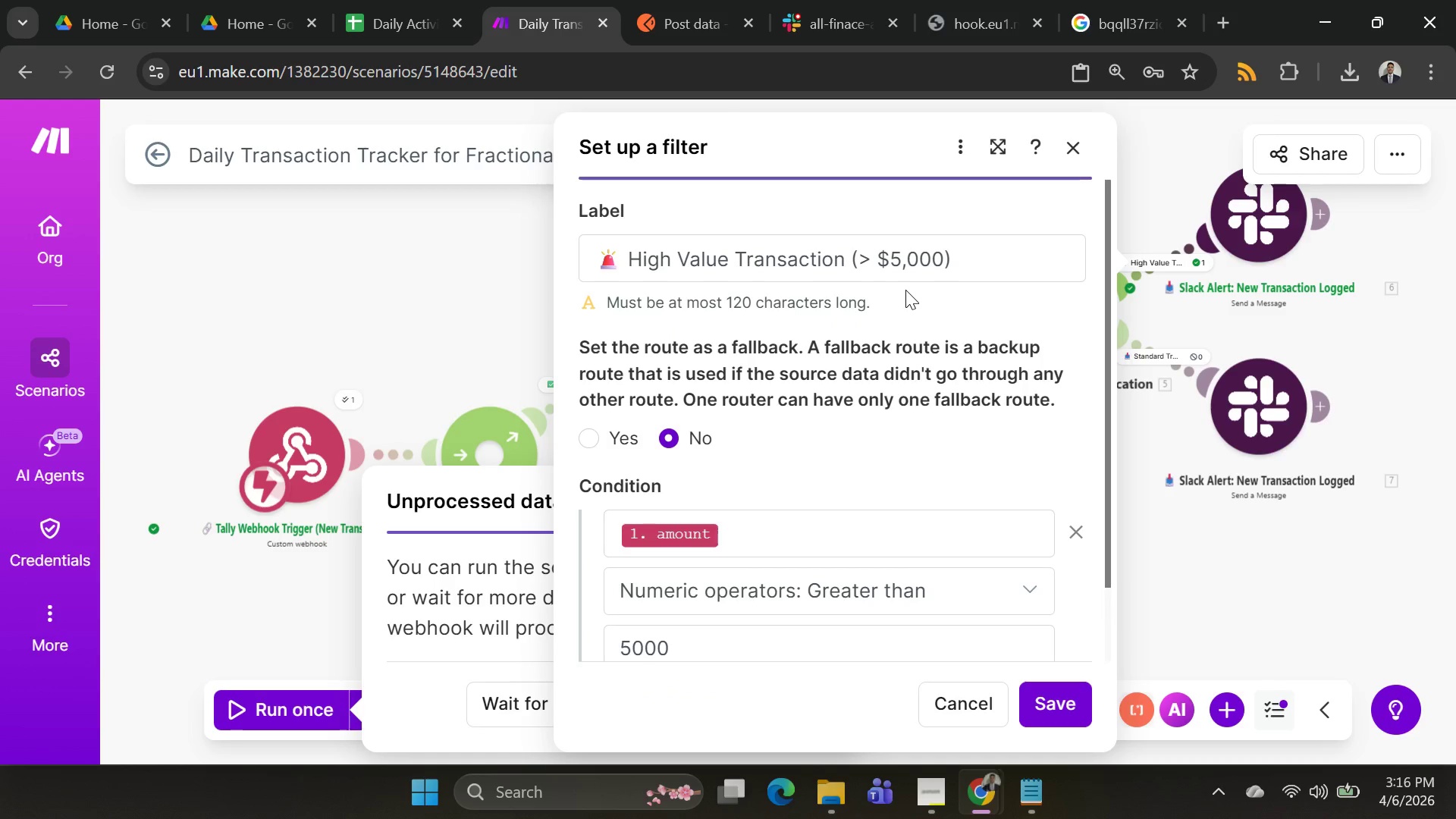 
scroll: coordinate [906, 300], scroll_direction: down, amount: 1.0
 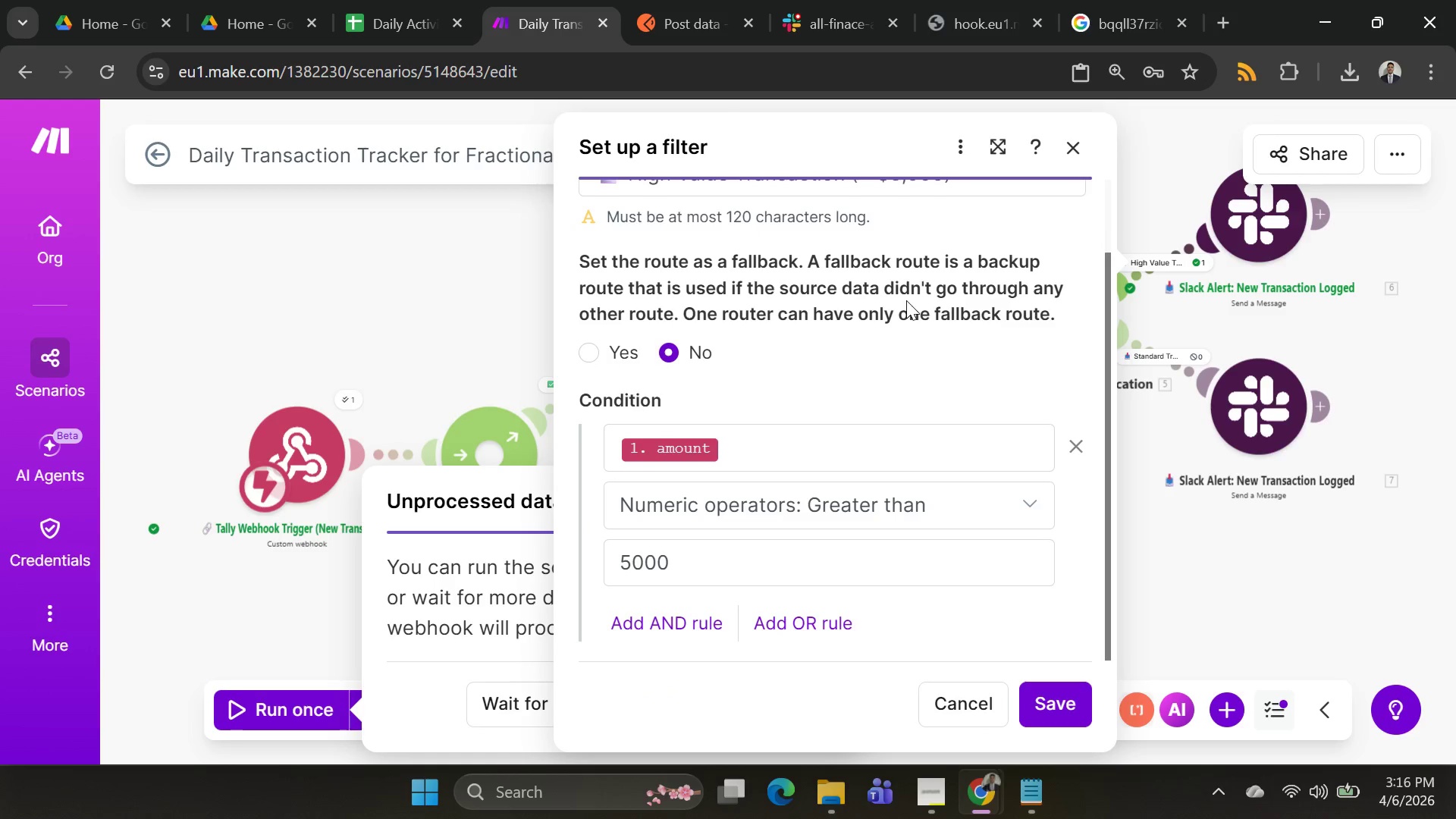 
scroll: coordinate [906, 300], scroll_direction: up, amount: 1.0
 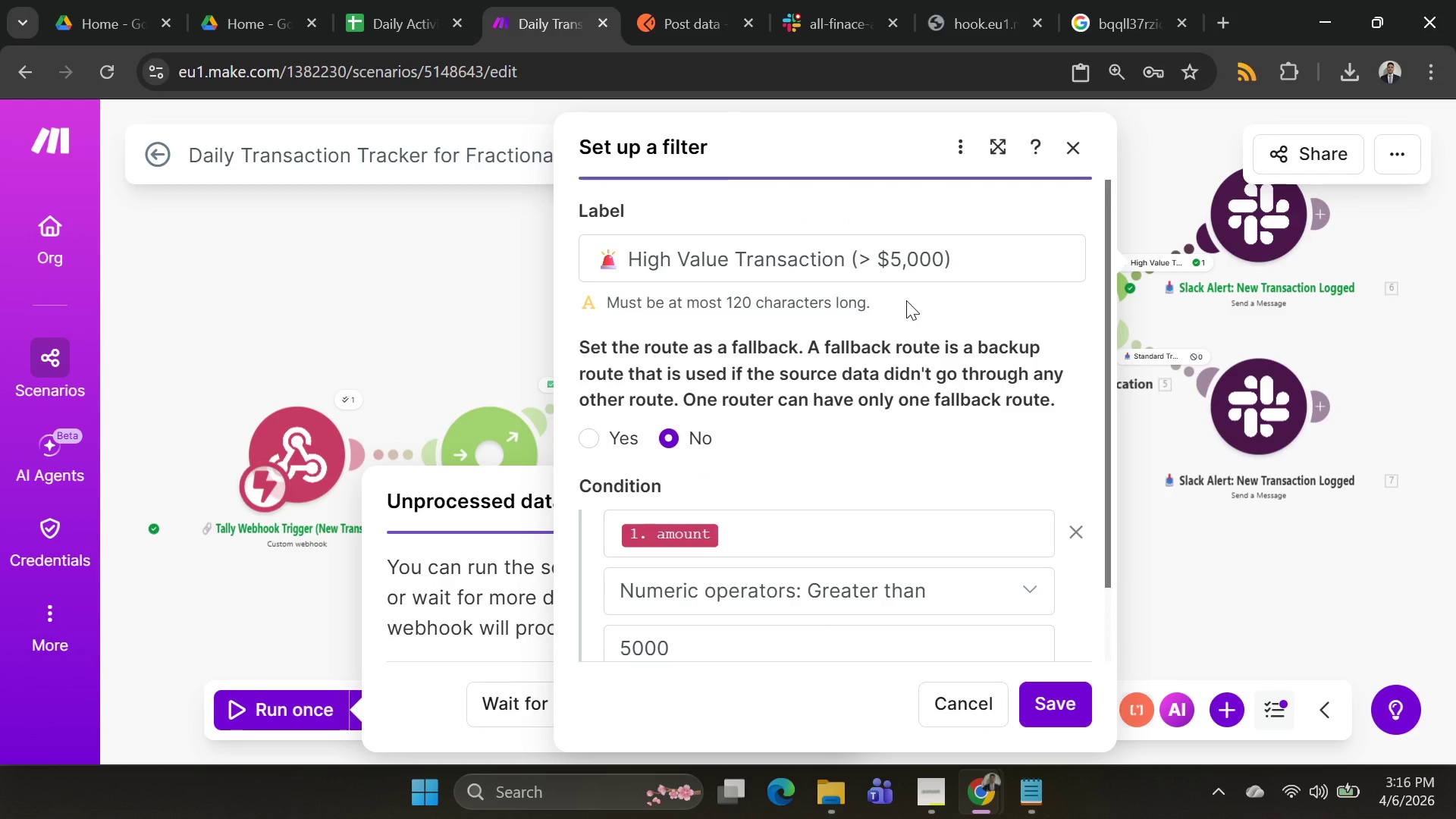 
scroll: coordinate [906, 300], scroll_direction: down, amount: 1.0
 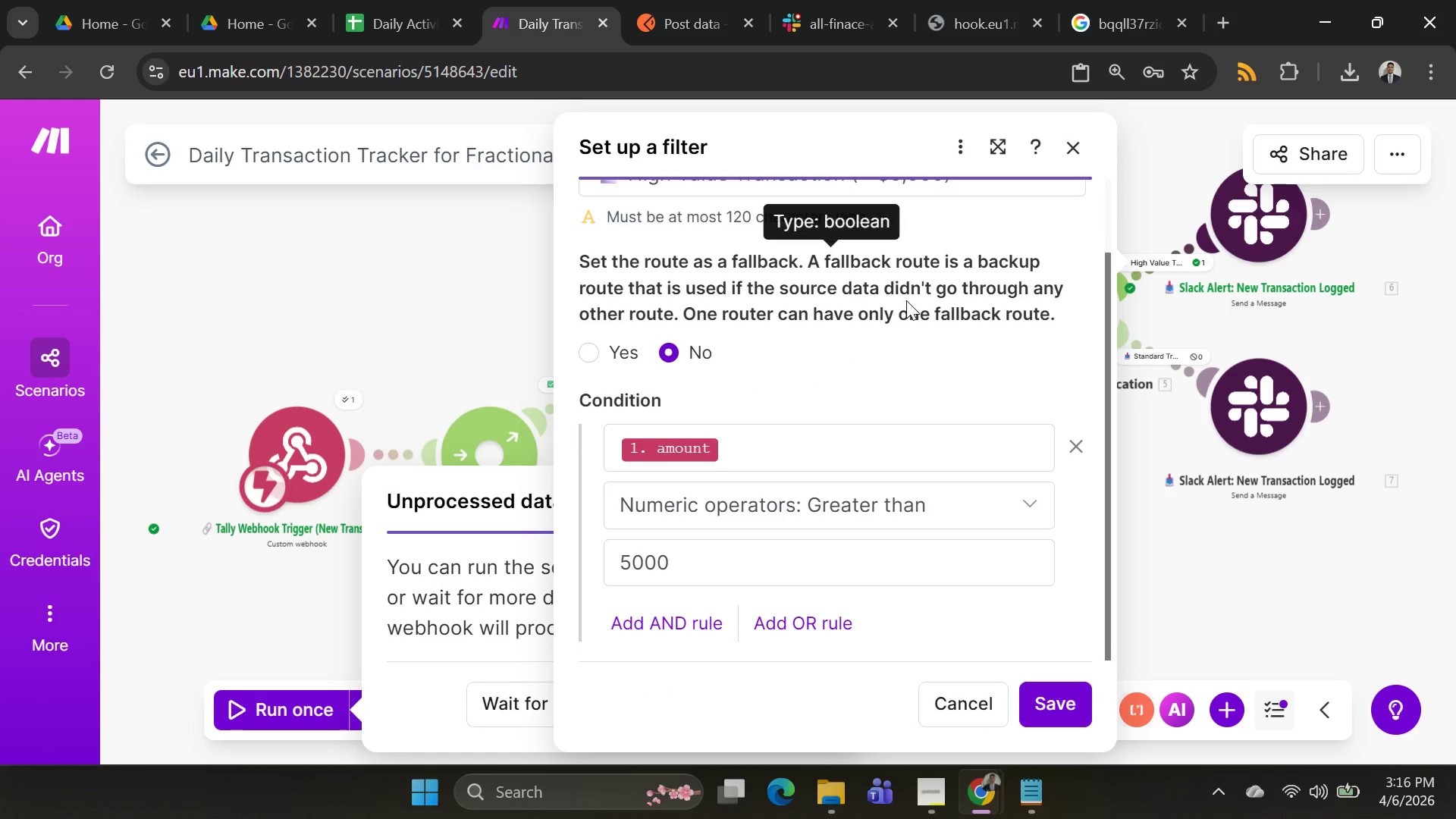 
scroll: coordinate [906, 300], scroll_direction: up, amount: 1.0
 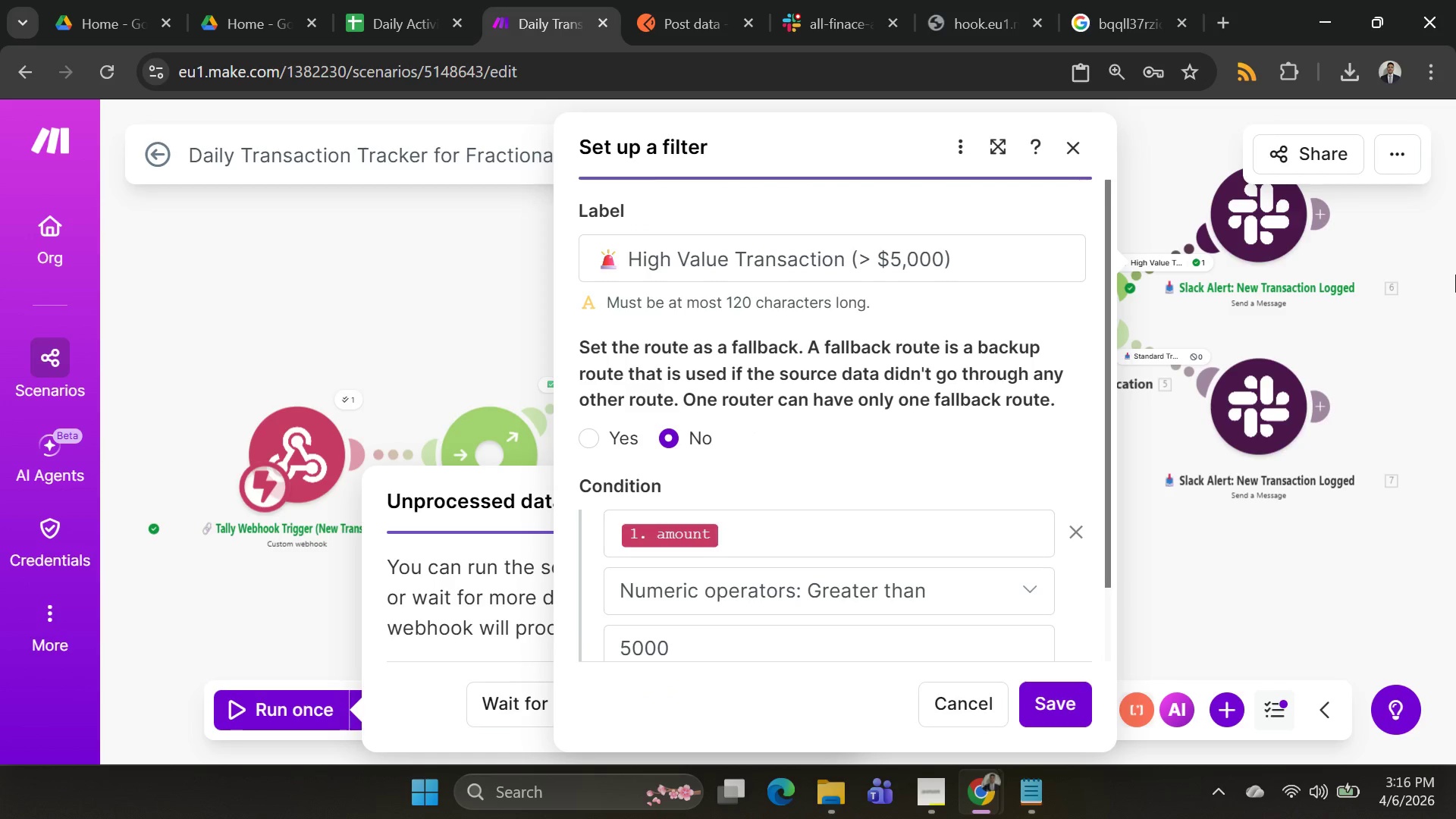 
left_click([278, 604])
 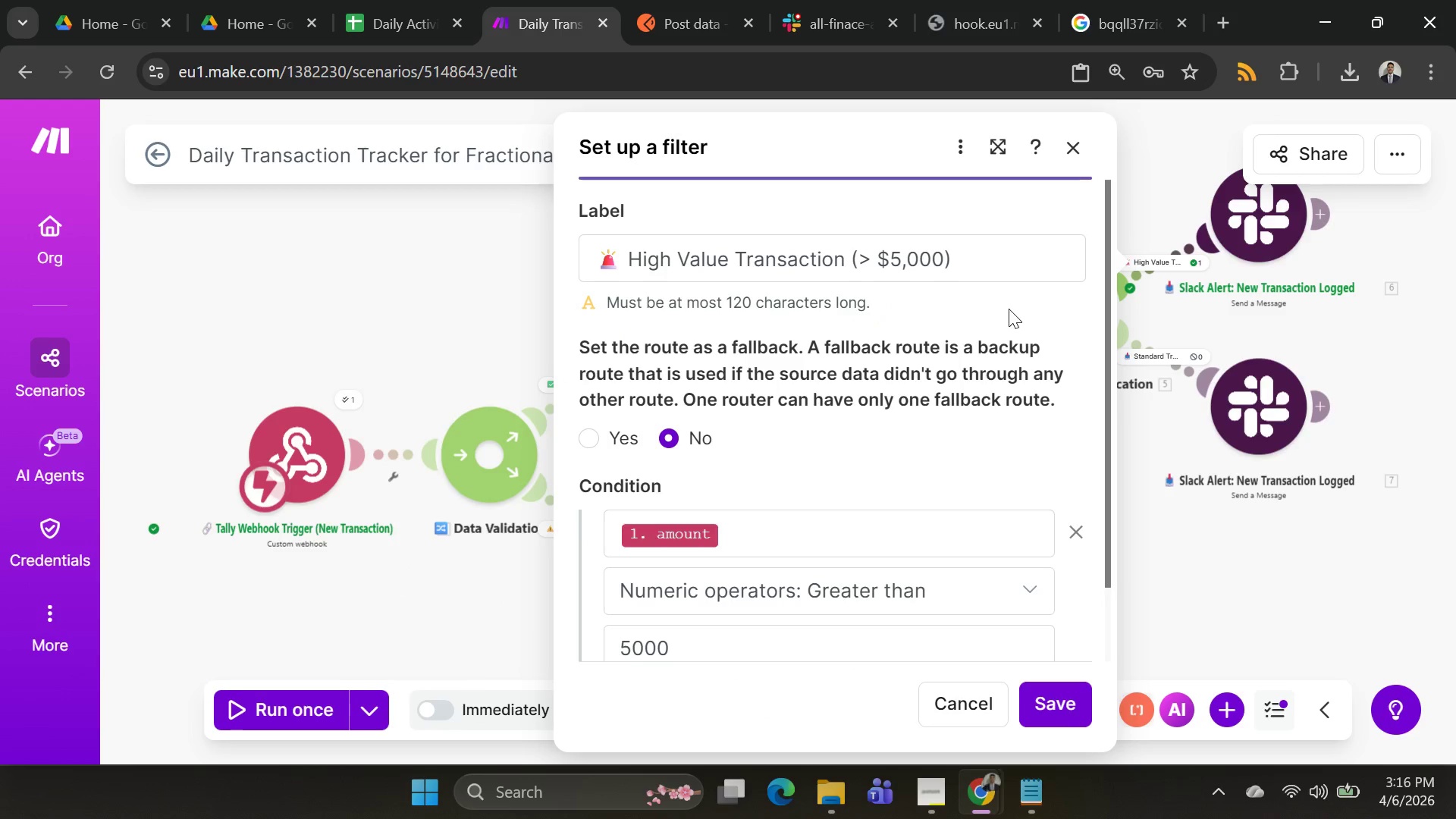 
key(PrintScreen)
 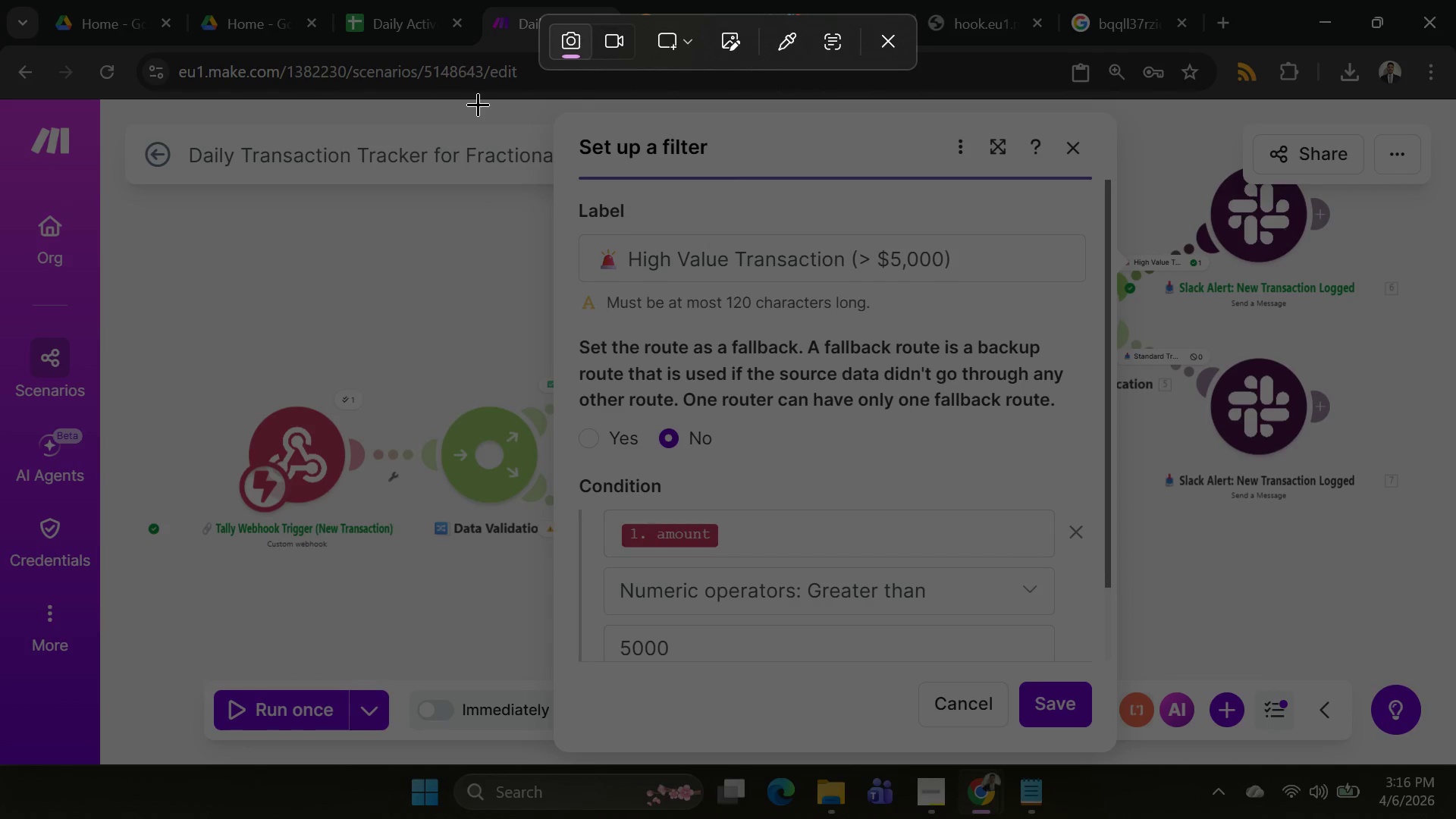 
left_click_drag(start_coordinate=[529, 103], to_coordinate=[1220, 767])
 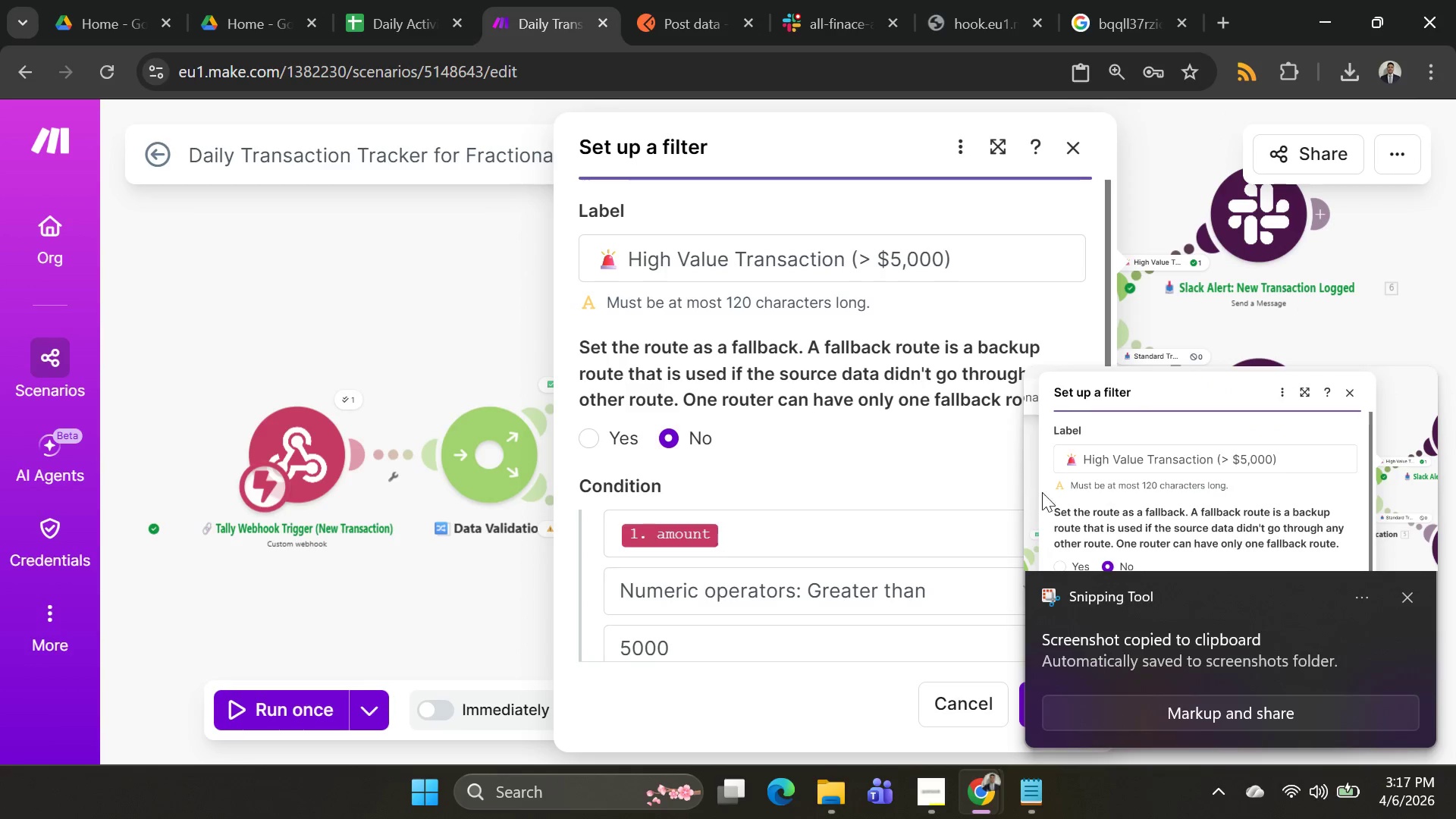 
key(Alt+AltLeft)
 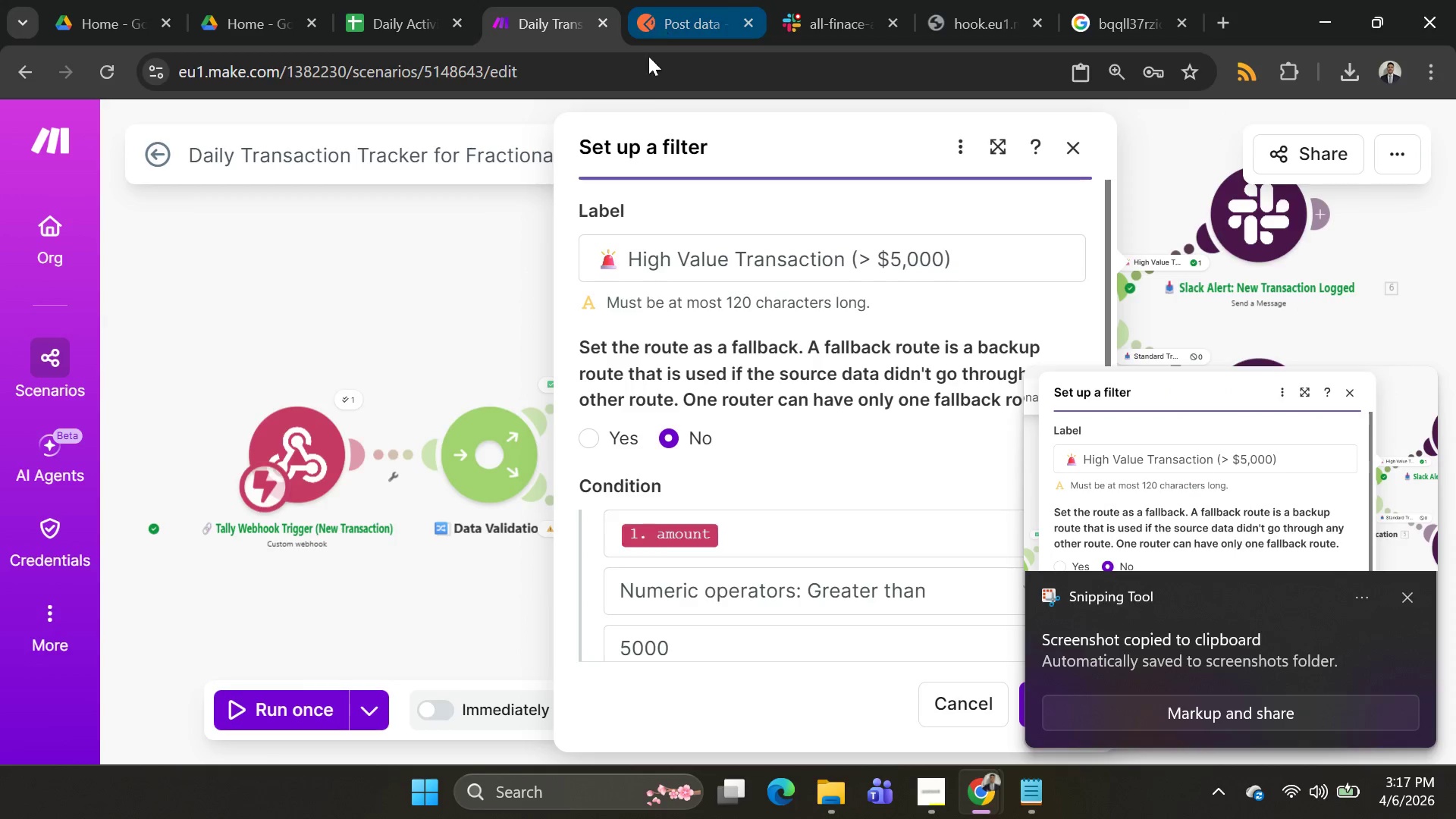 
key(Alt+Tab)
 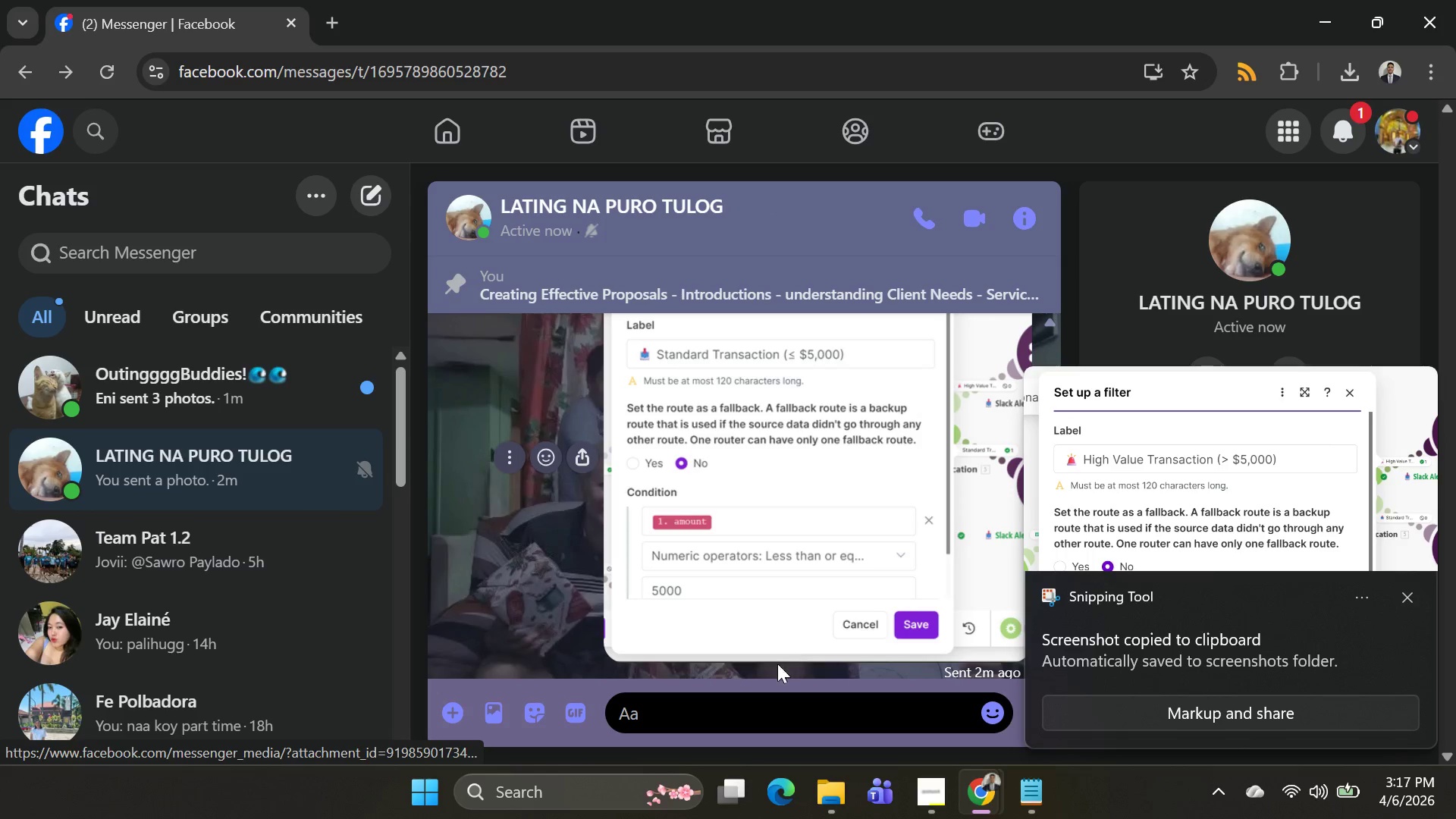 
left_click([761, 719])
 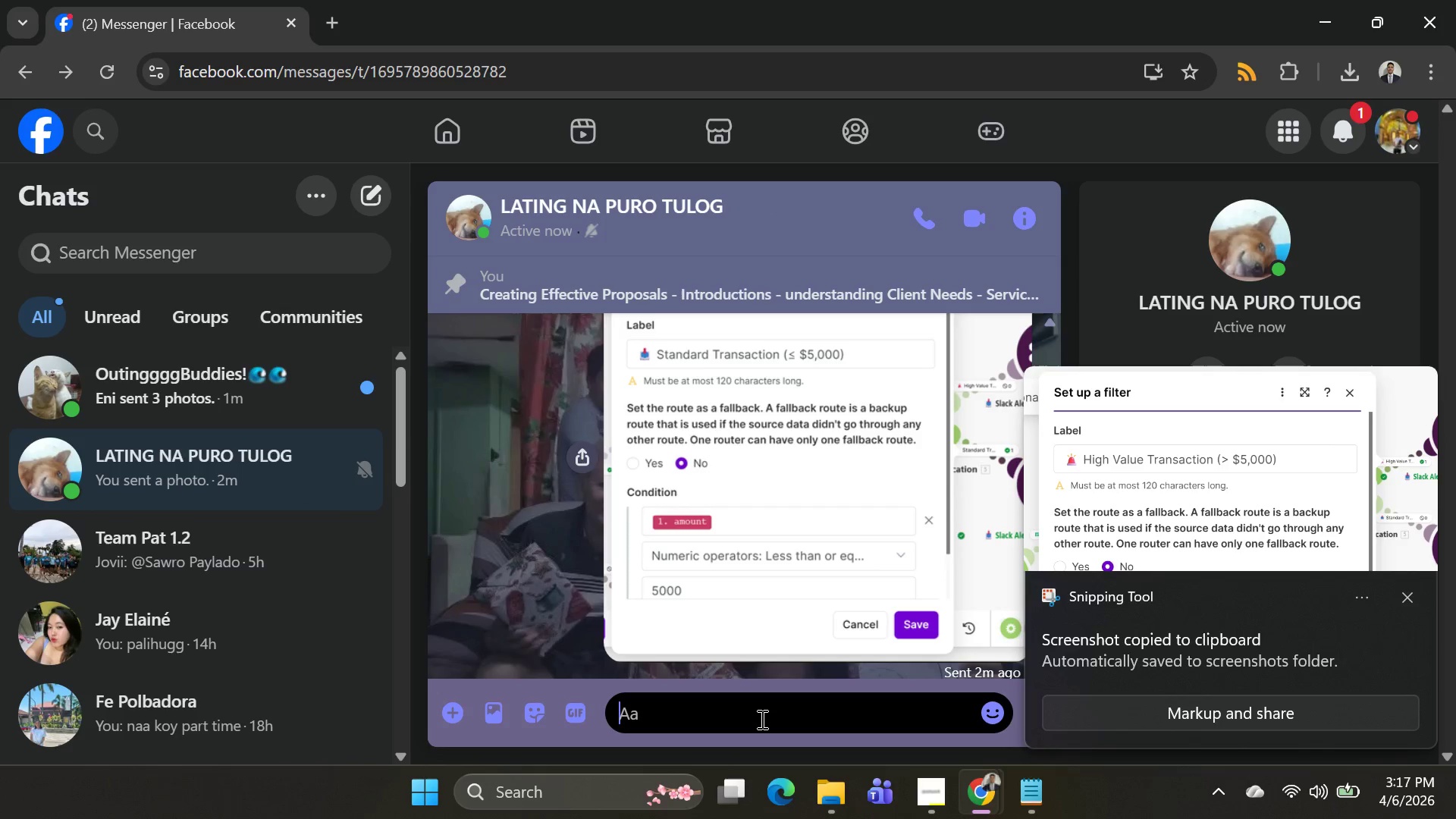 
double_click([761, 719])
 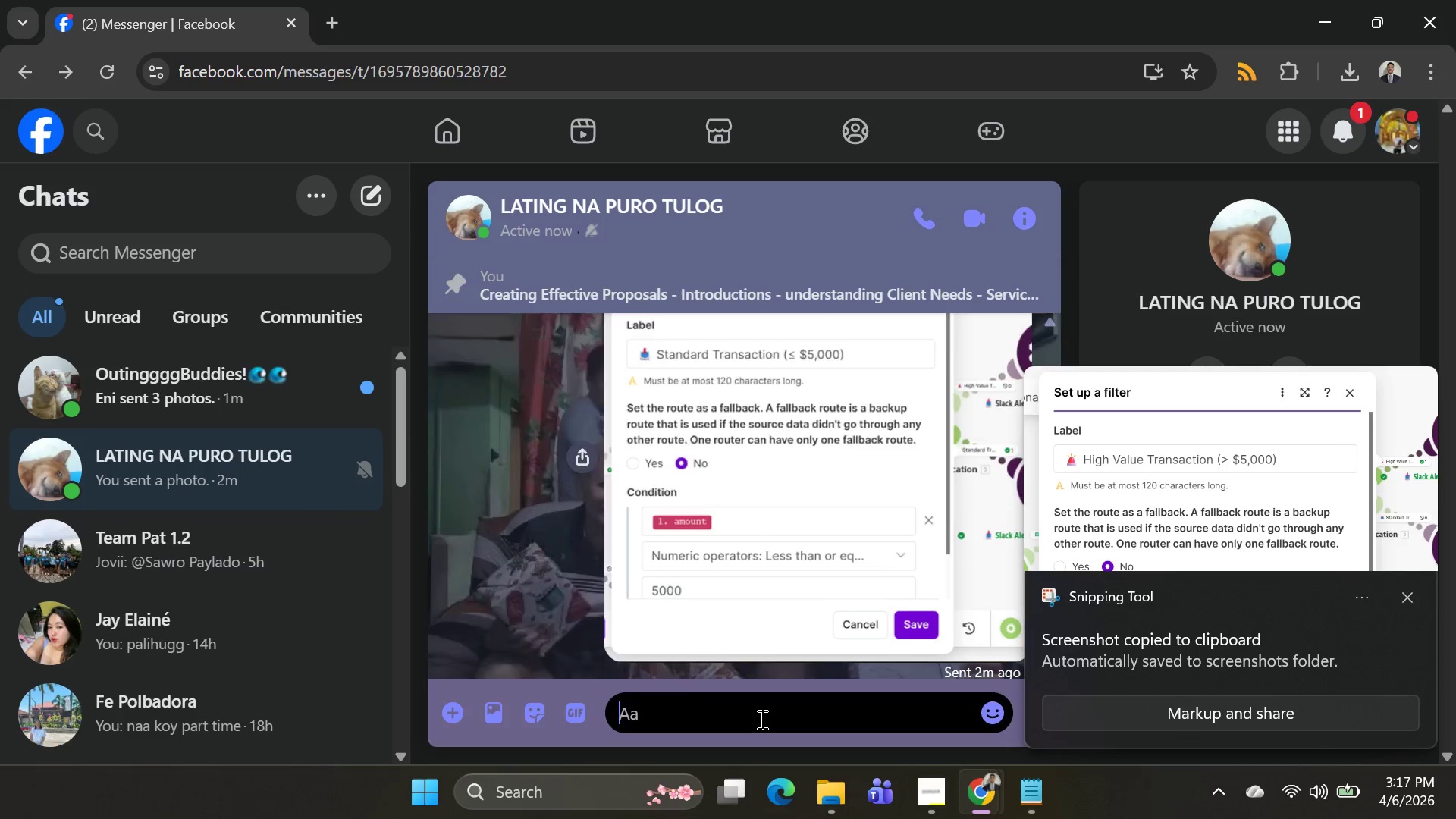 
key(Control+V)
 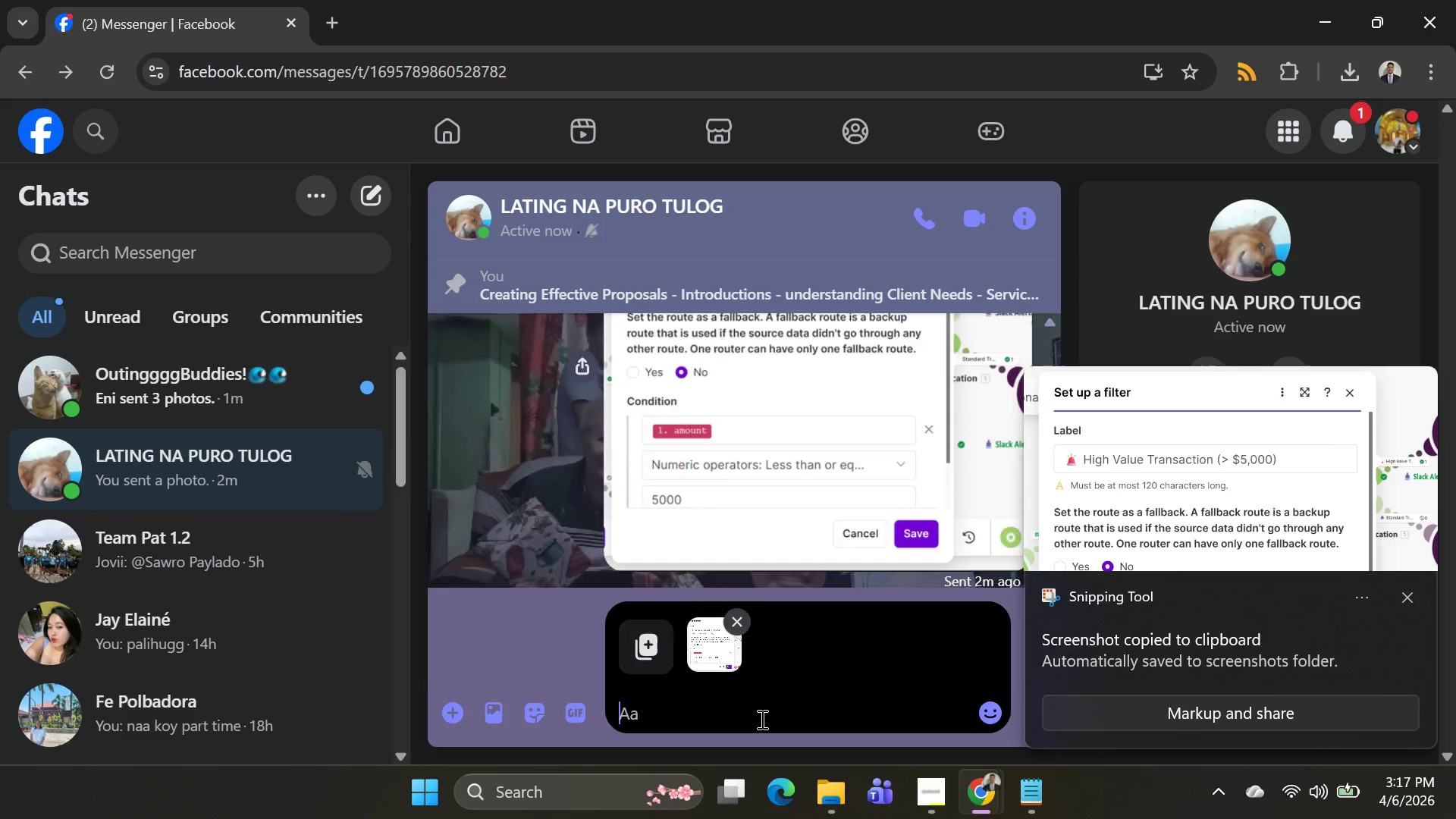 
triple_click([761, 719])
 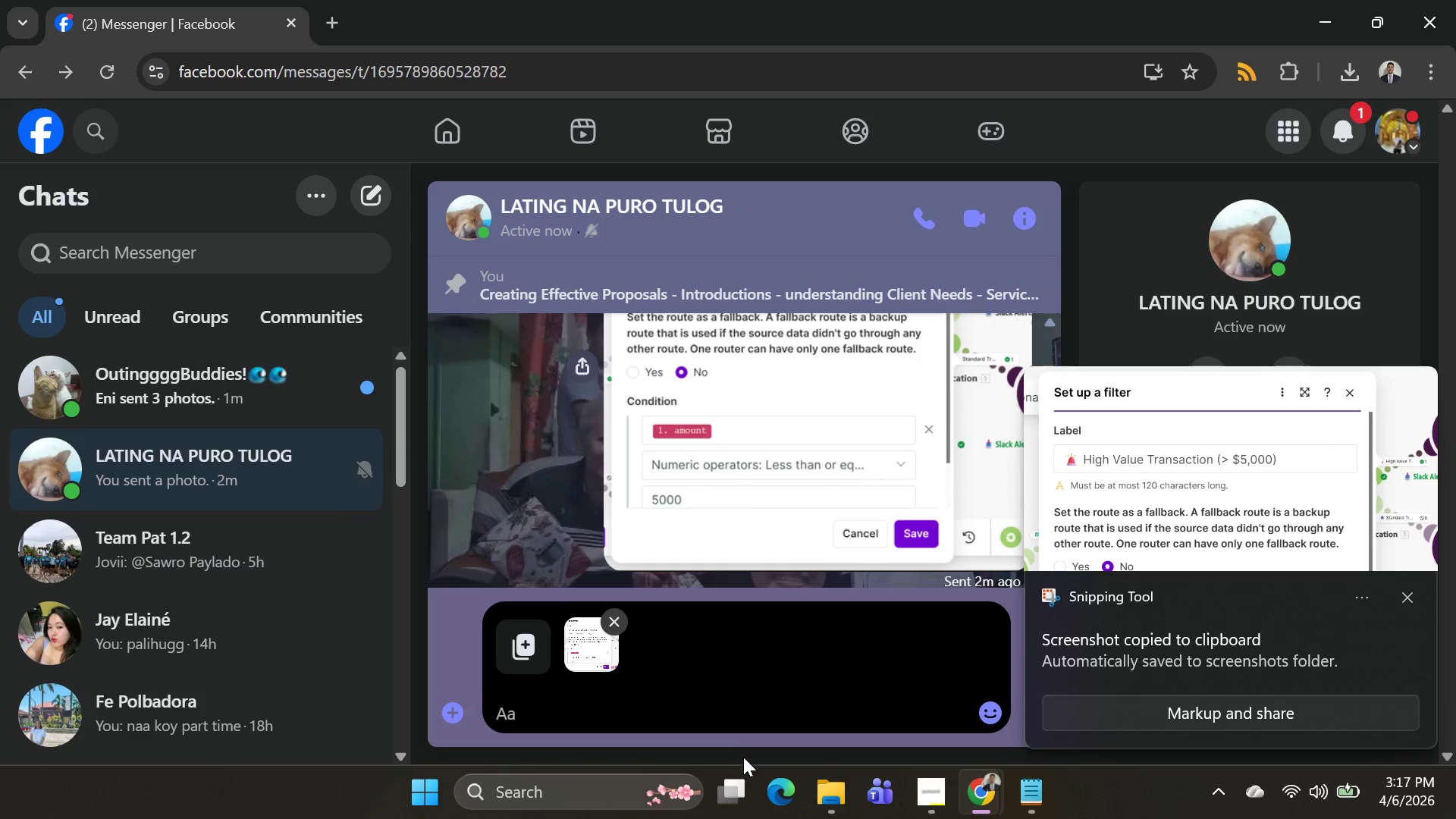 
key(Enter)
 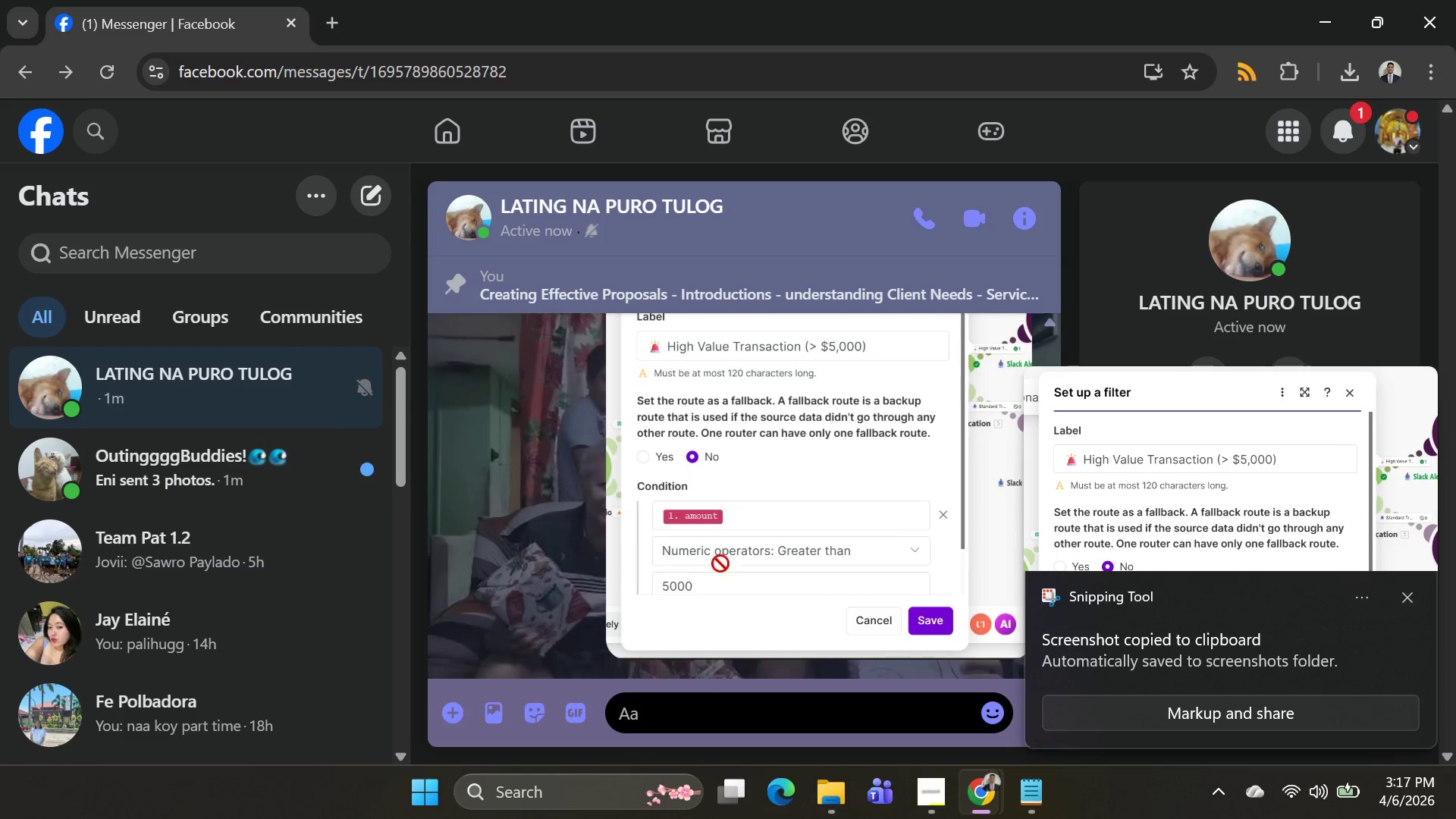 
scroll: coordinate [740, 473], scroll_direction: up, amount: 5.0
 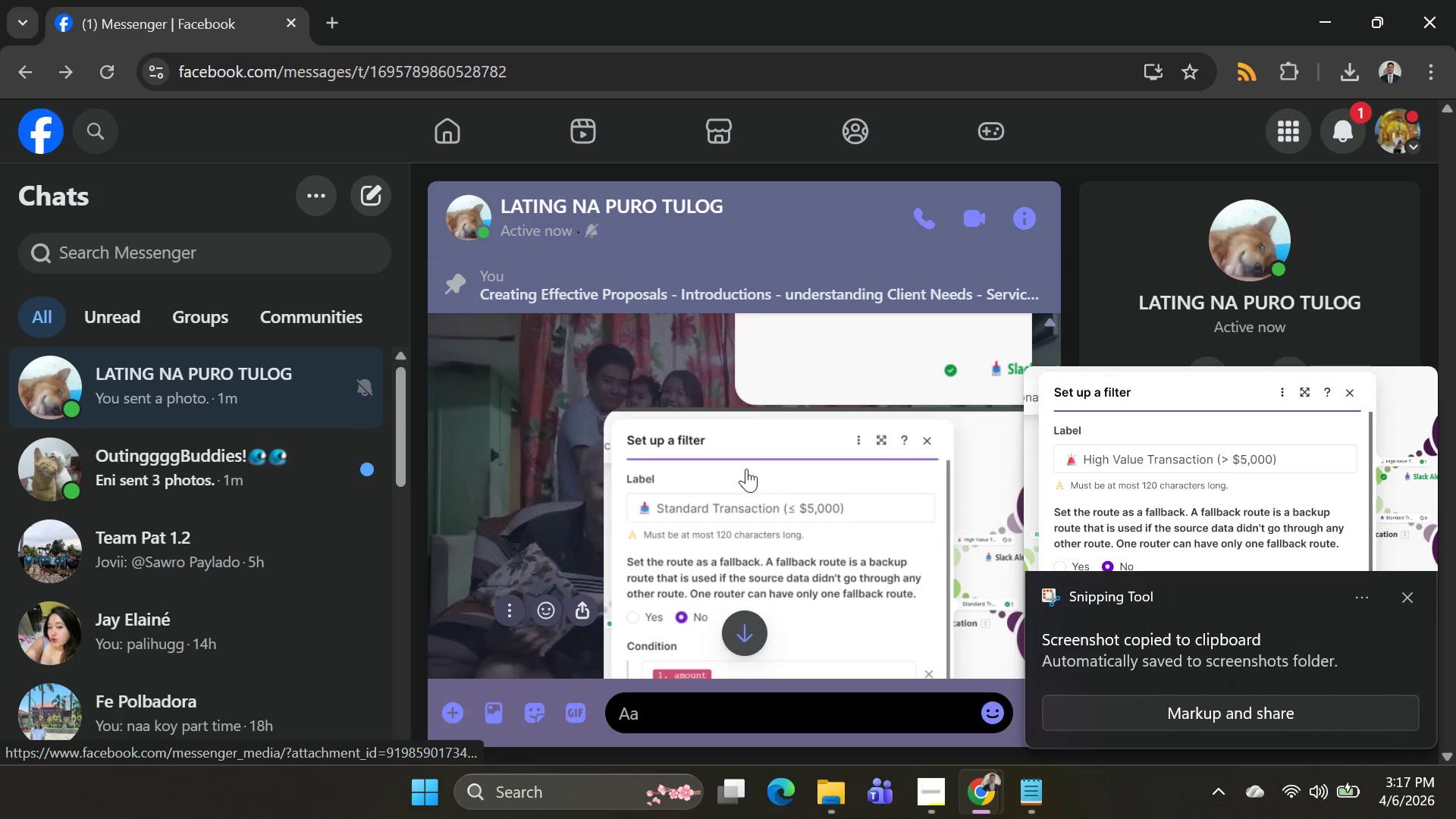 
scroll: coordinate [746, 469], scroll_direction: down, amount: 5.0
 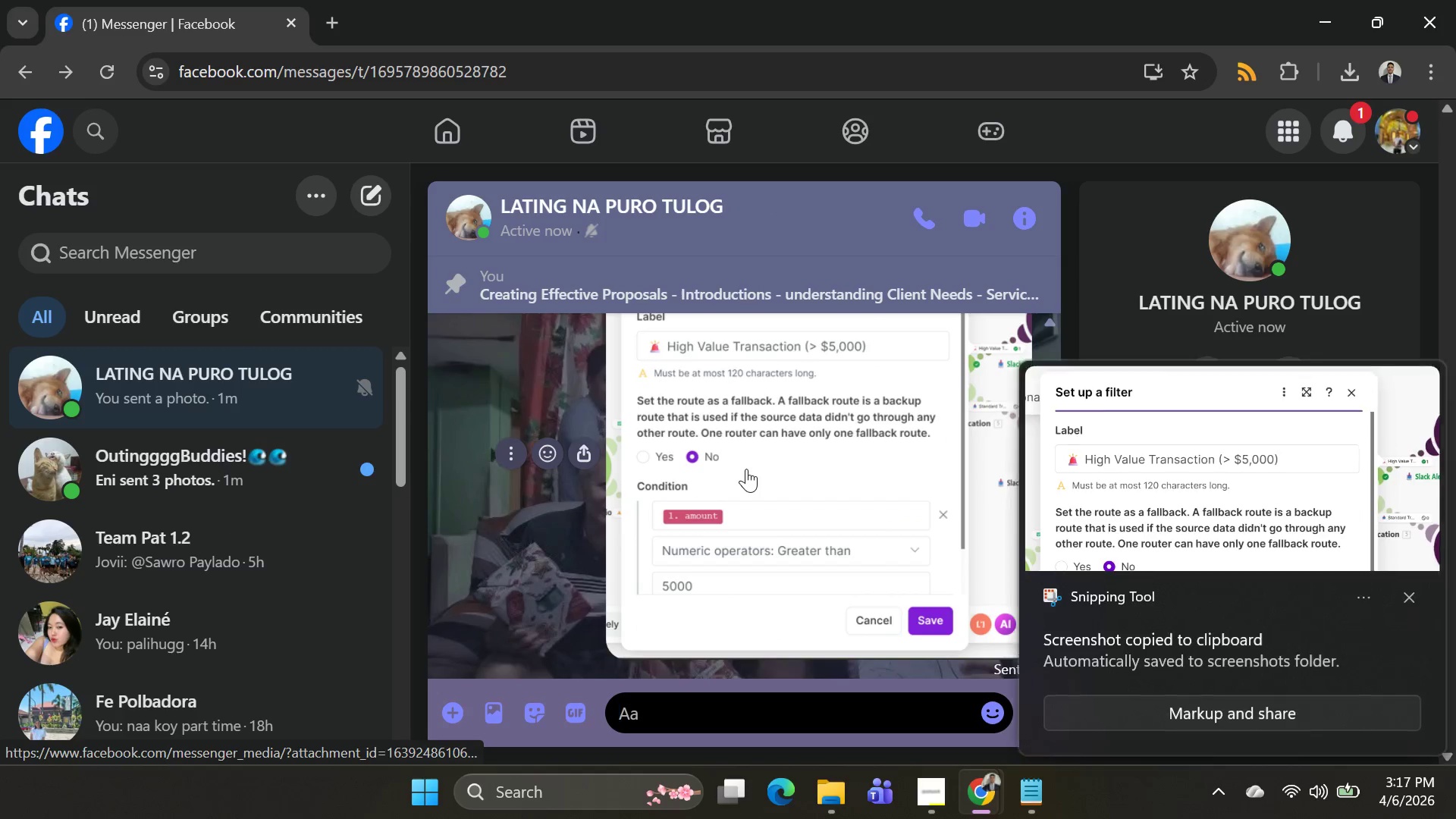 
scroll: coordinate [746, 469], scroll_direction: none, amount: 0.0
 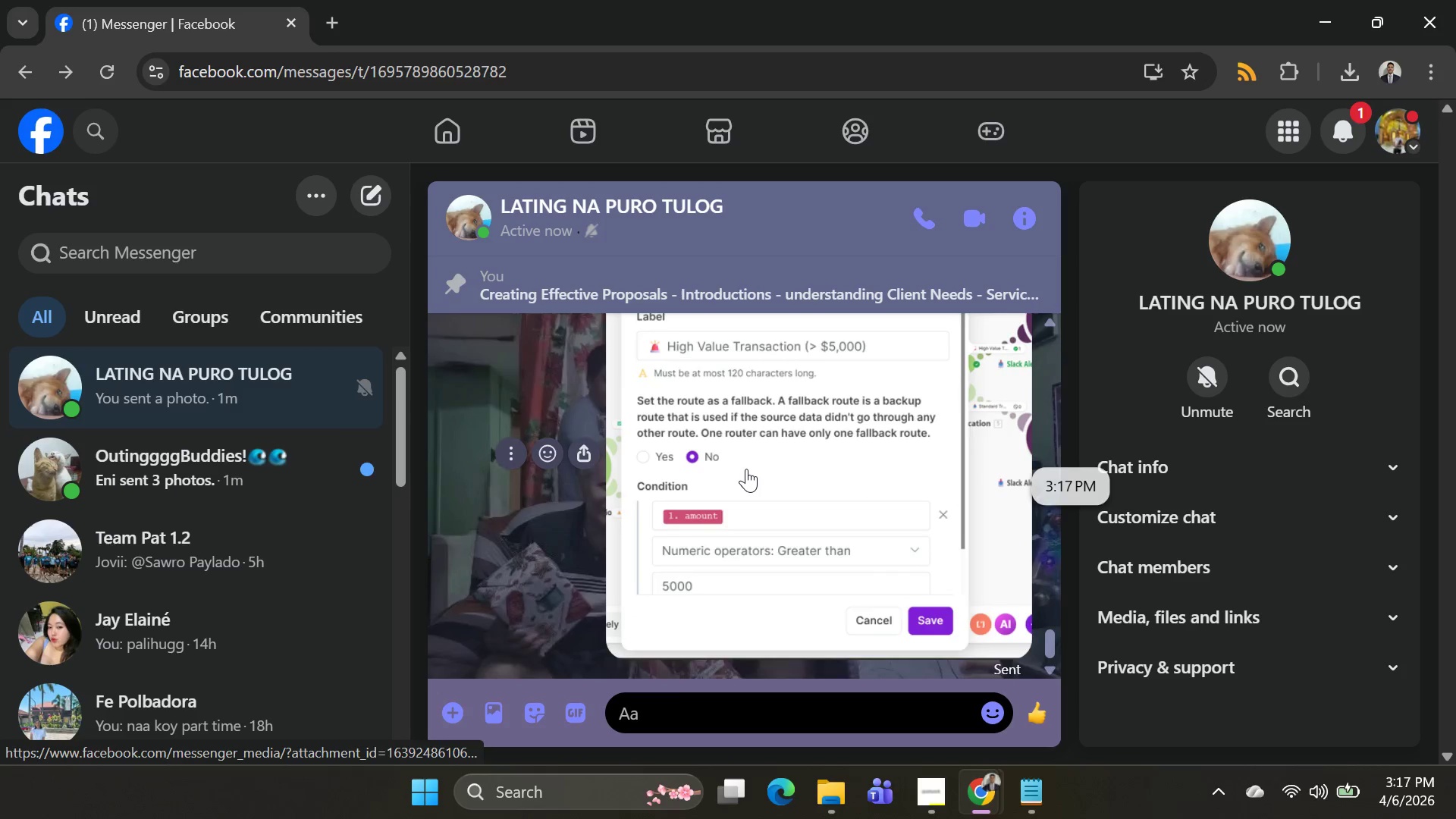 
scroll: coordinate [746, 469], scroll_direction: up, amount: 1.0
 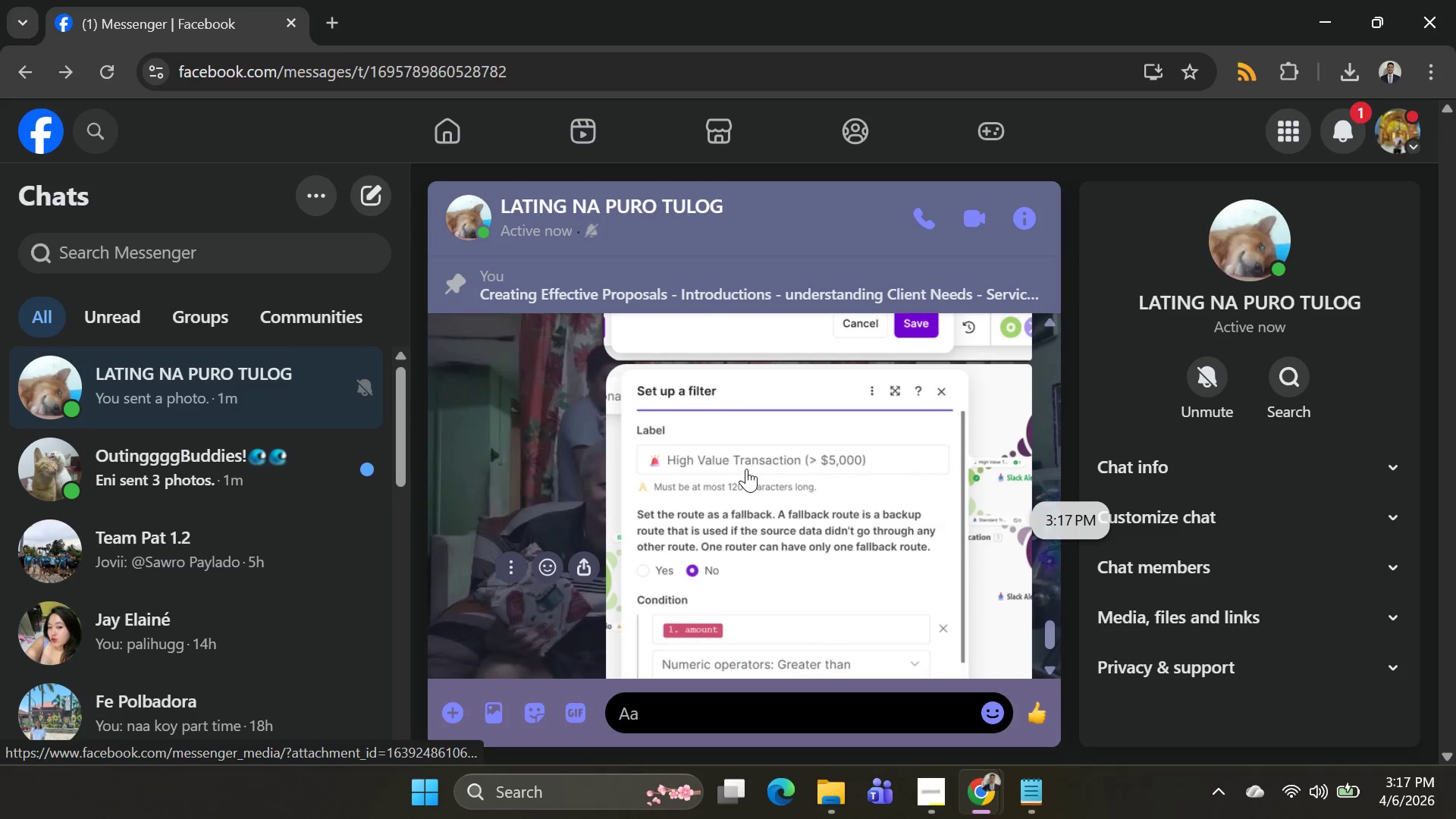 
left_click([746, 469])
 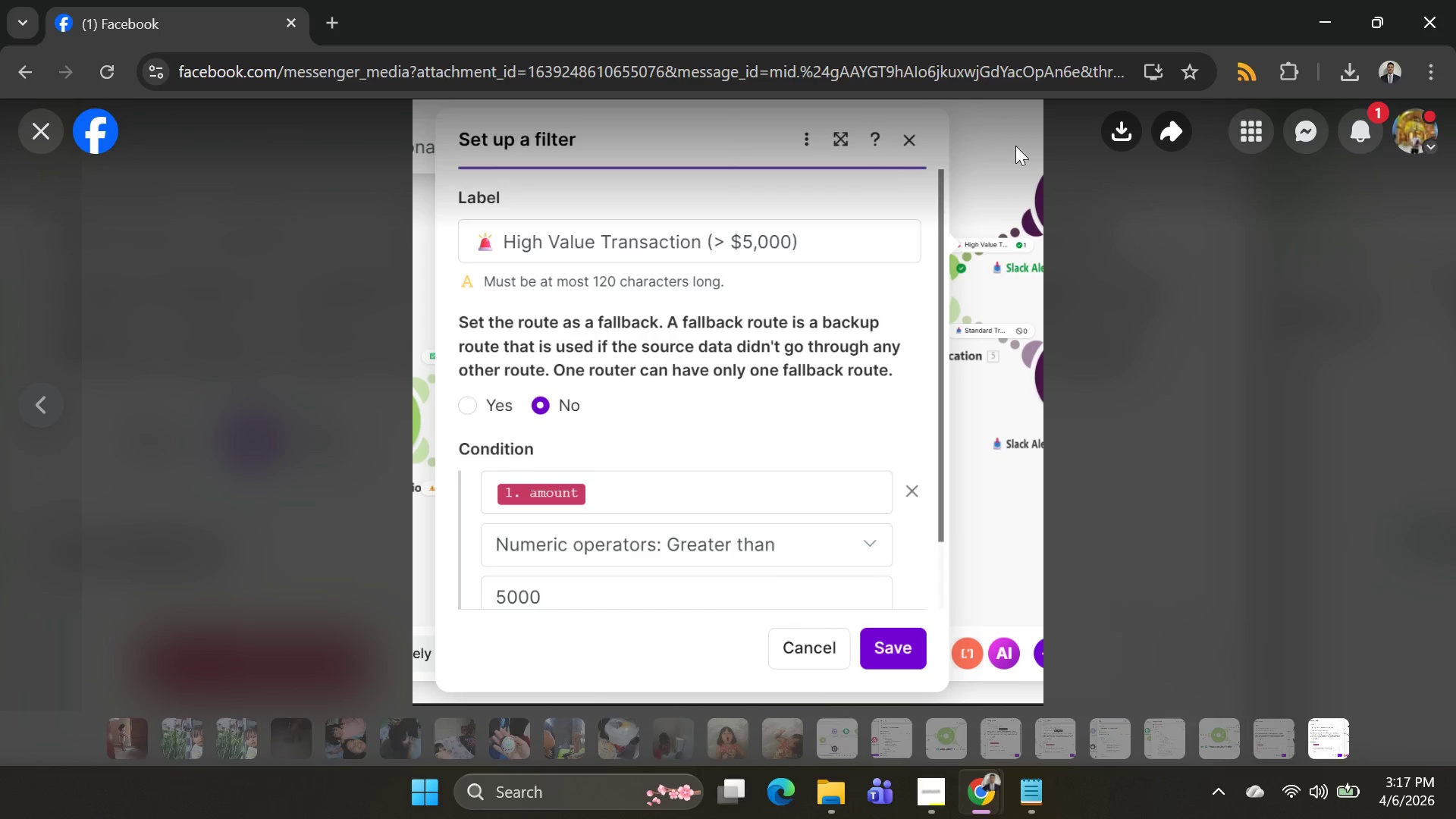 
left_click([1125, 127])
 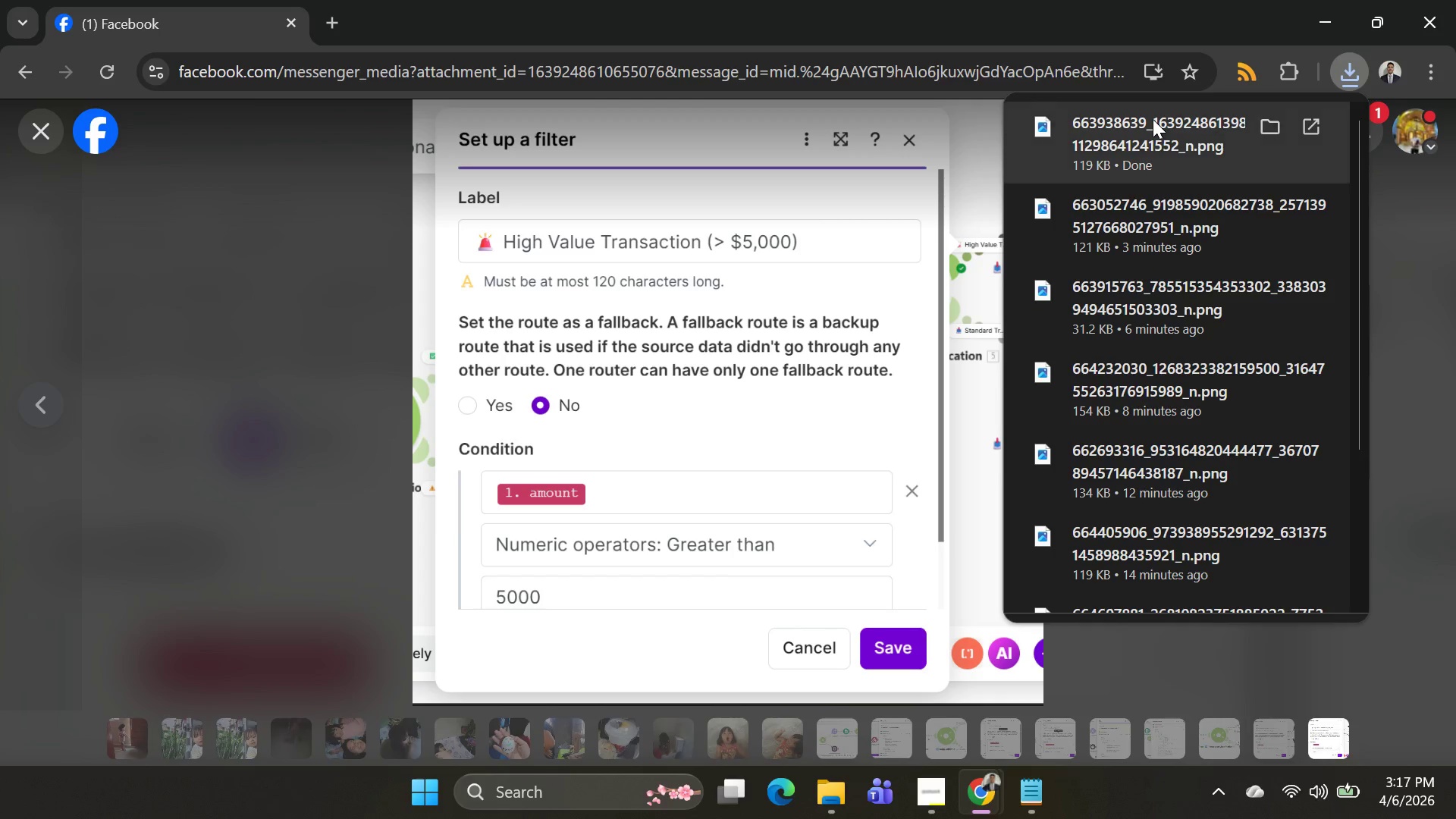 
left_click([1263, 121])
 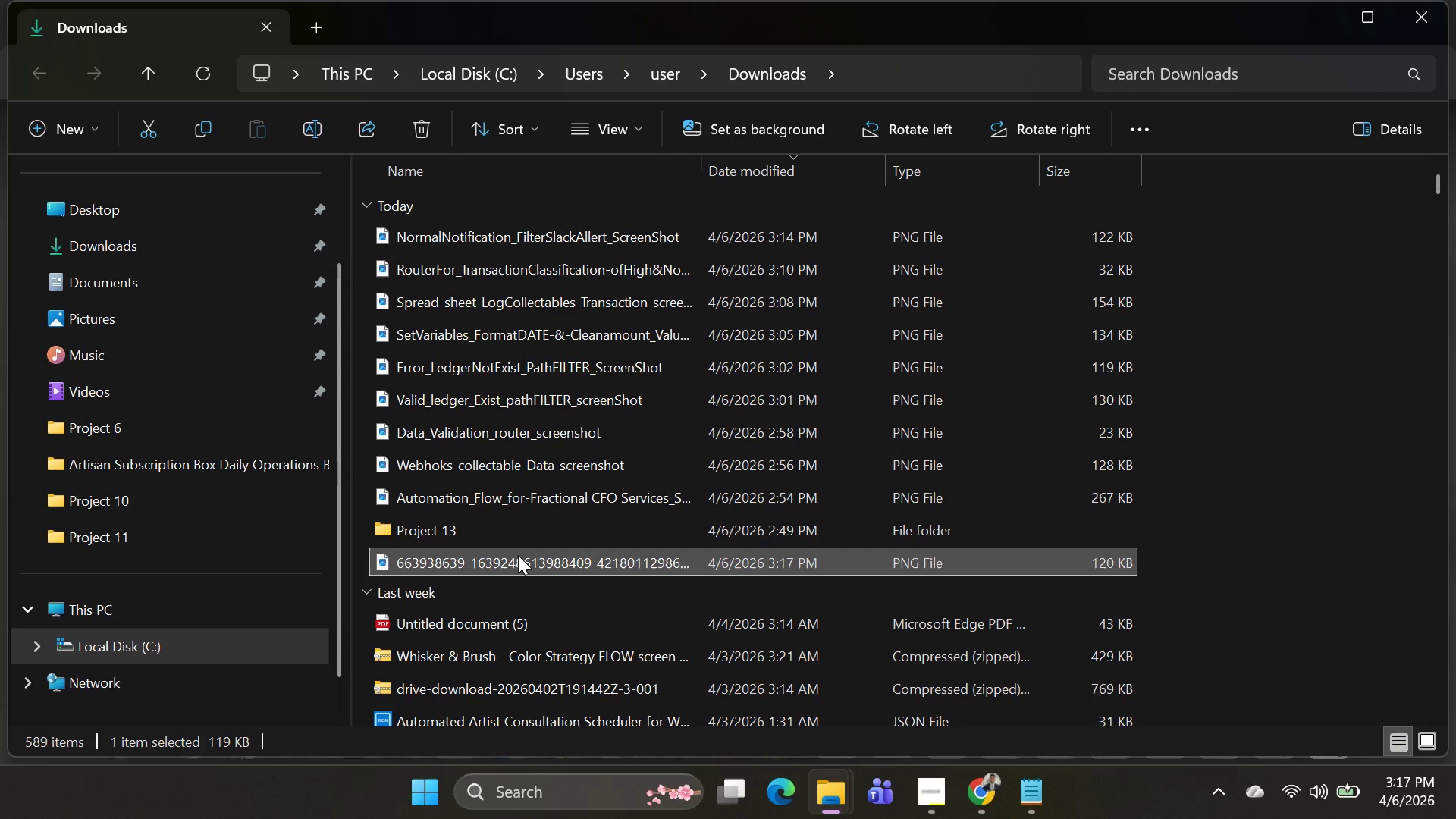 
left_click([519, 560])
 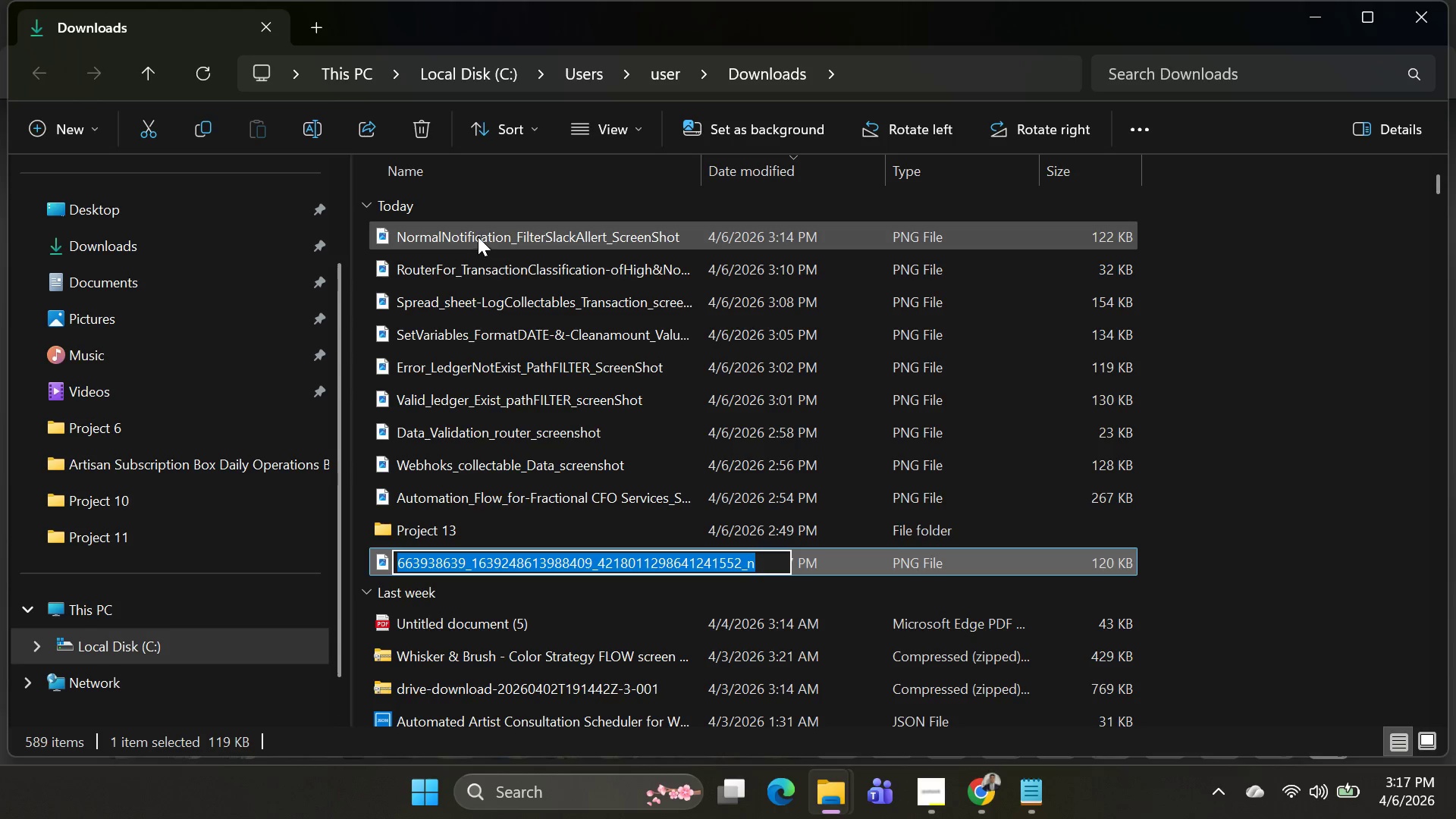 
wait(11.02)
 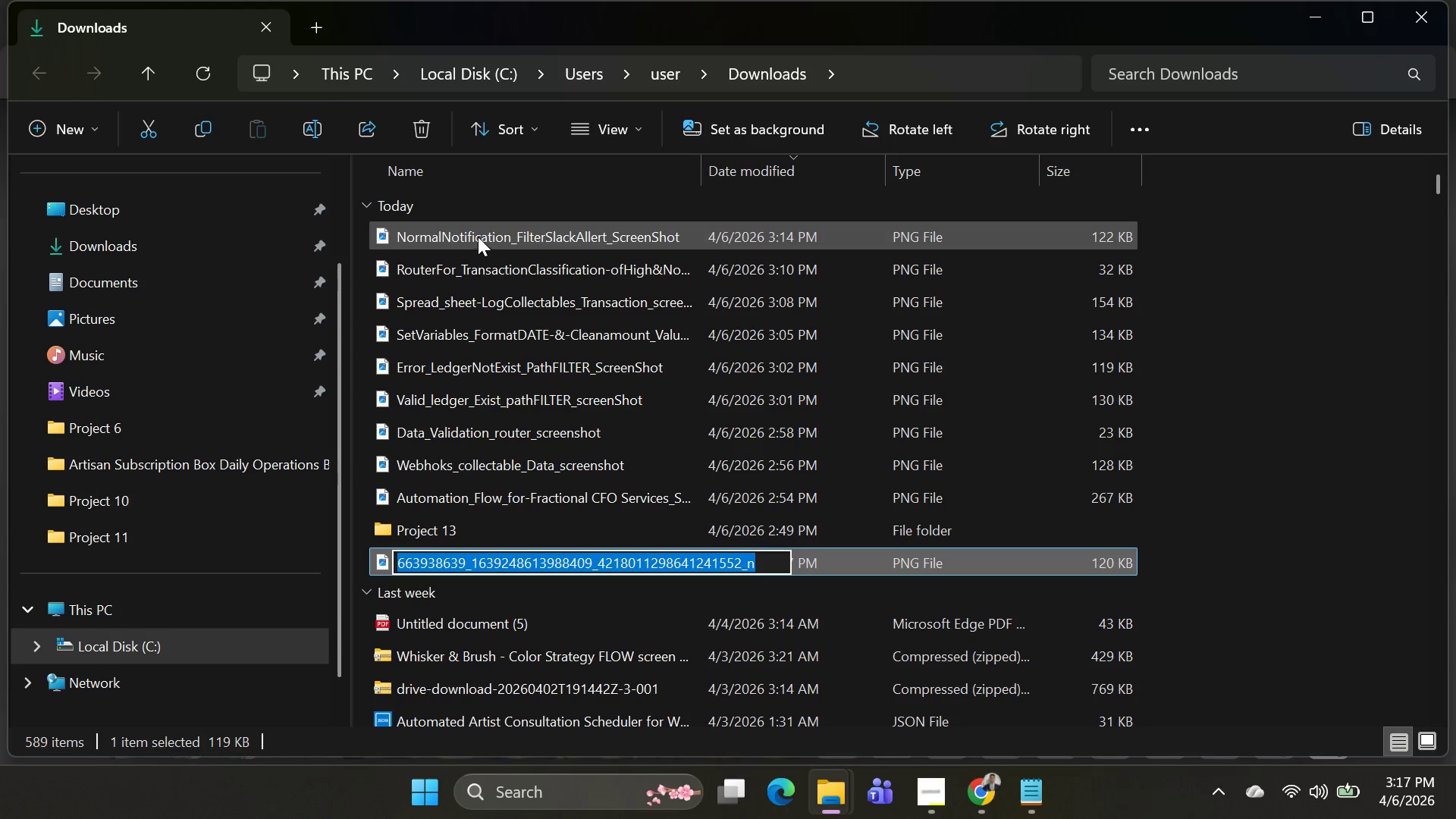 
key(Backspace)
type(High)
 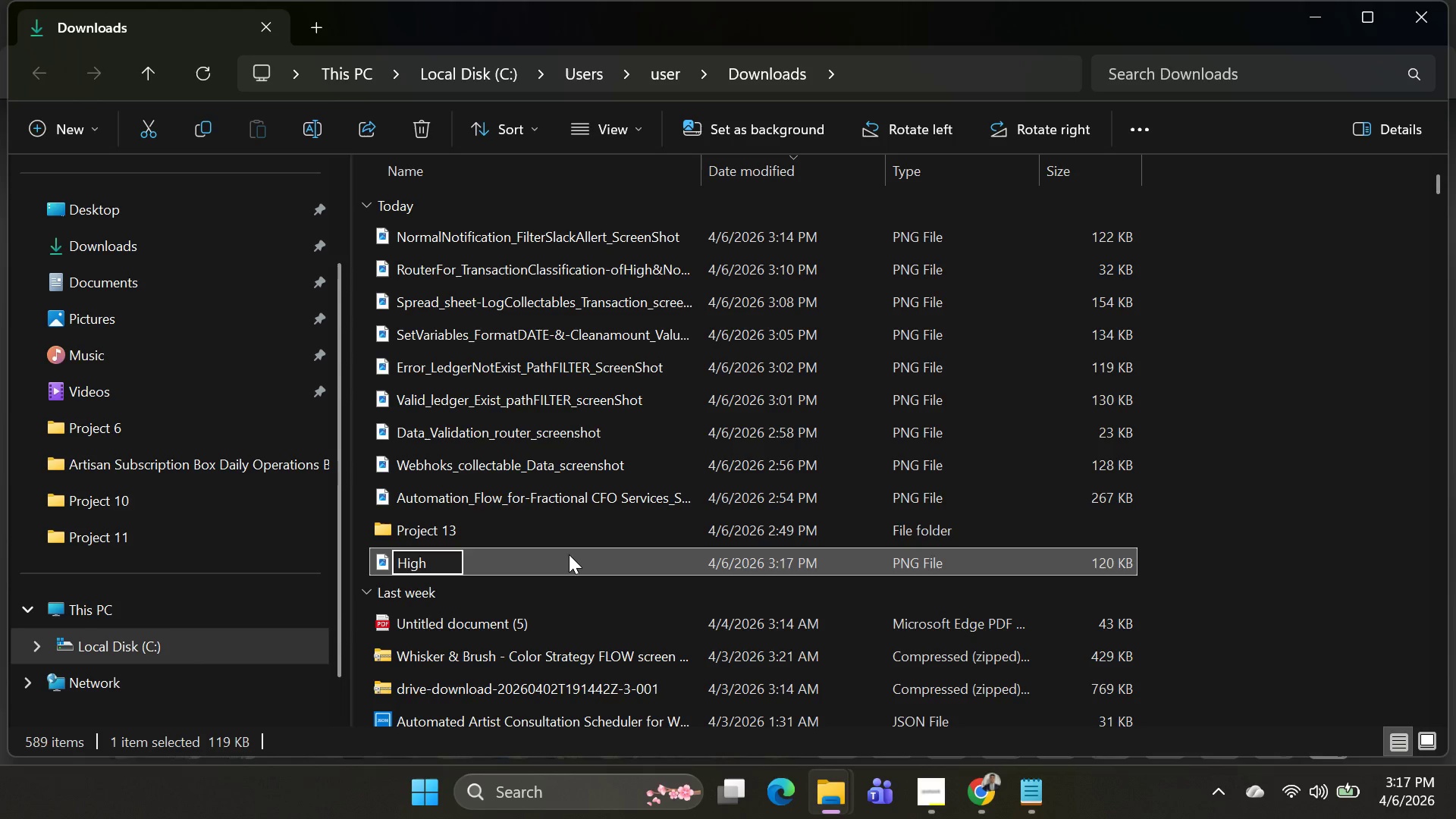 
key(Alt+AltLeft)
 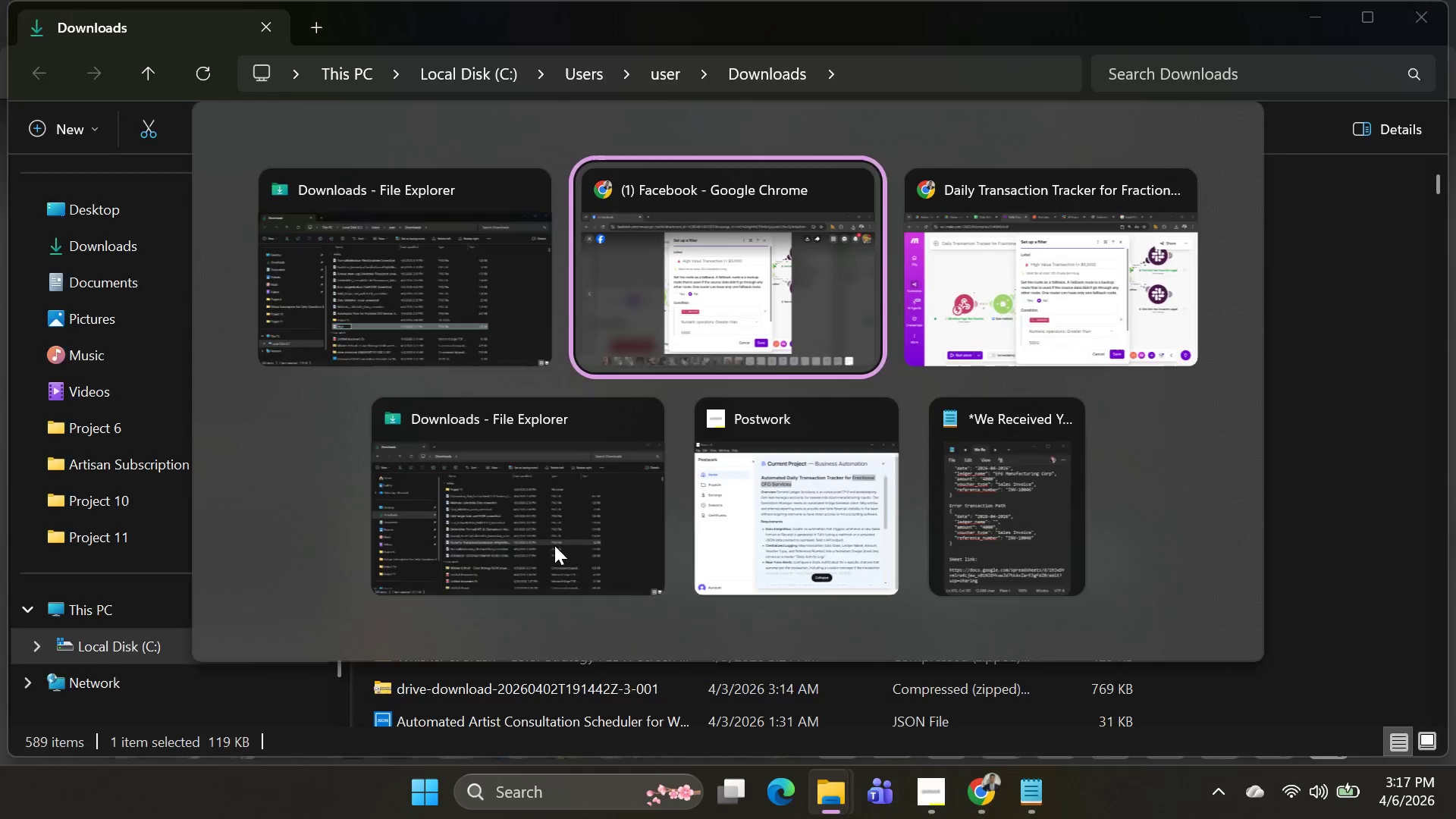 
key(Alt+Tab)
 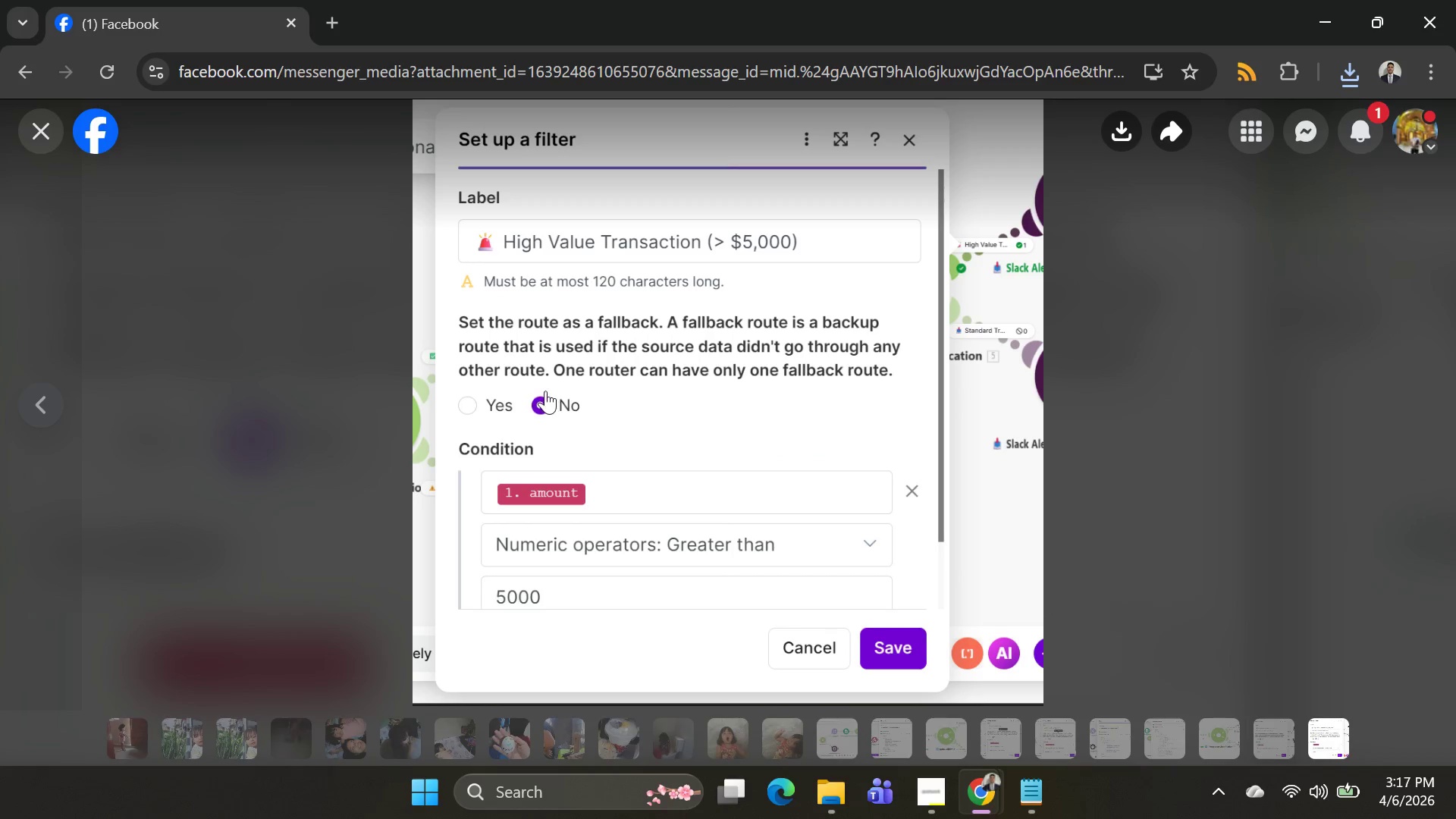 
key(Alt+AltLeft)
 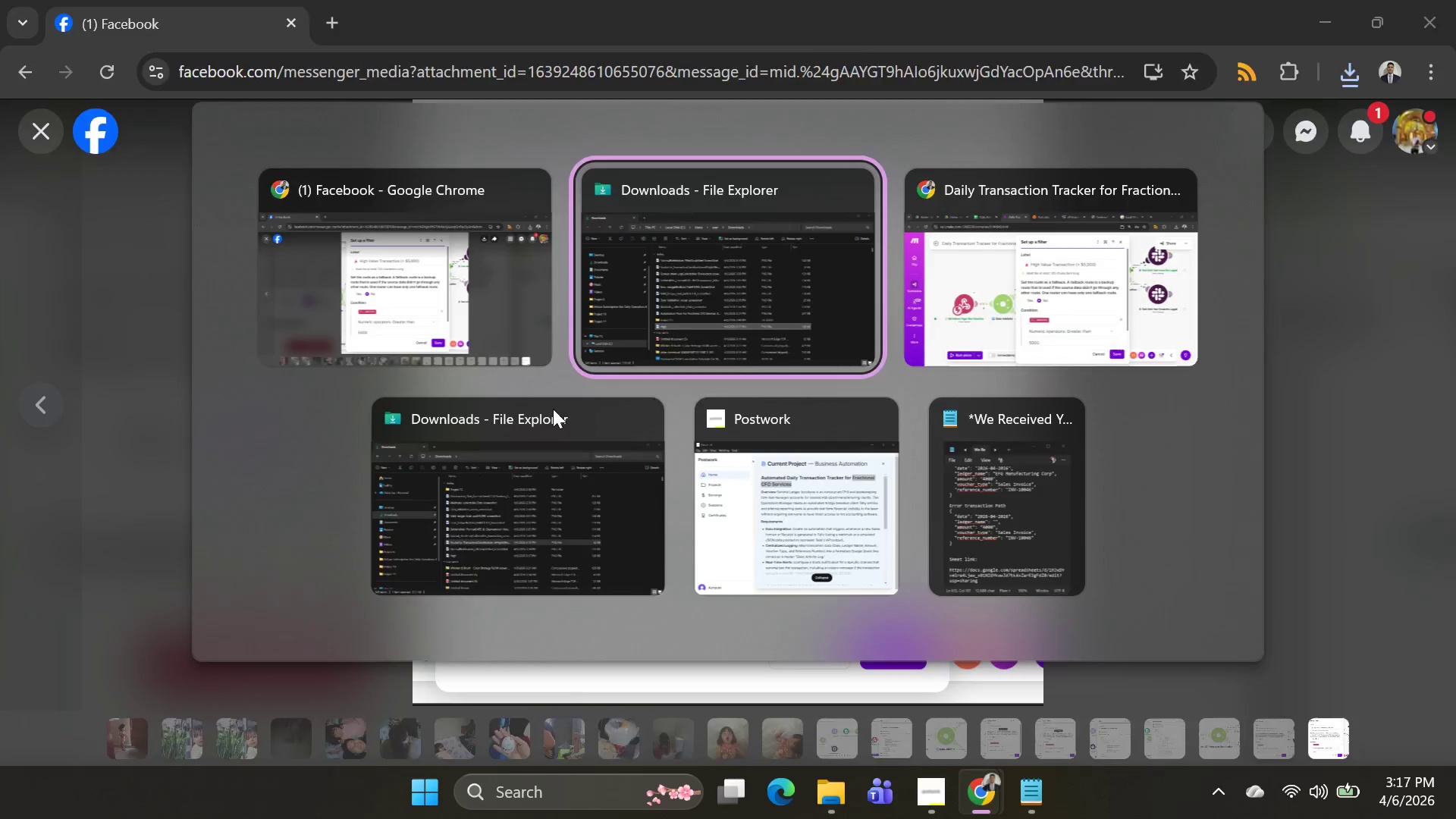 
key(Alt+Tab)
 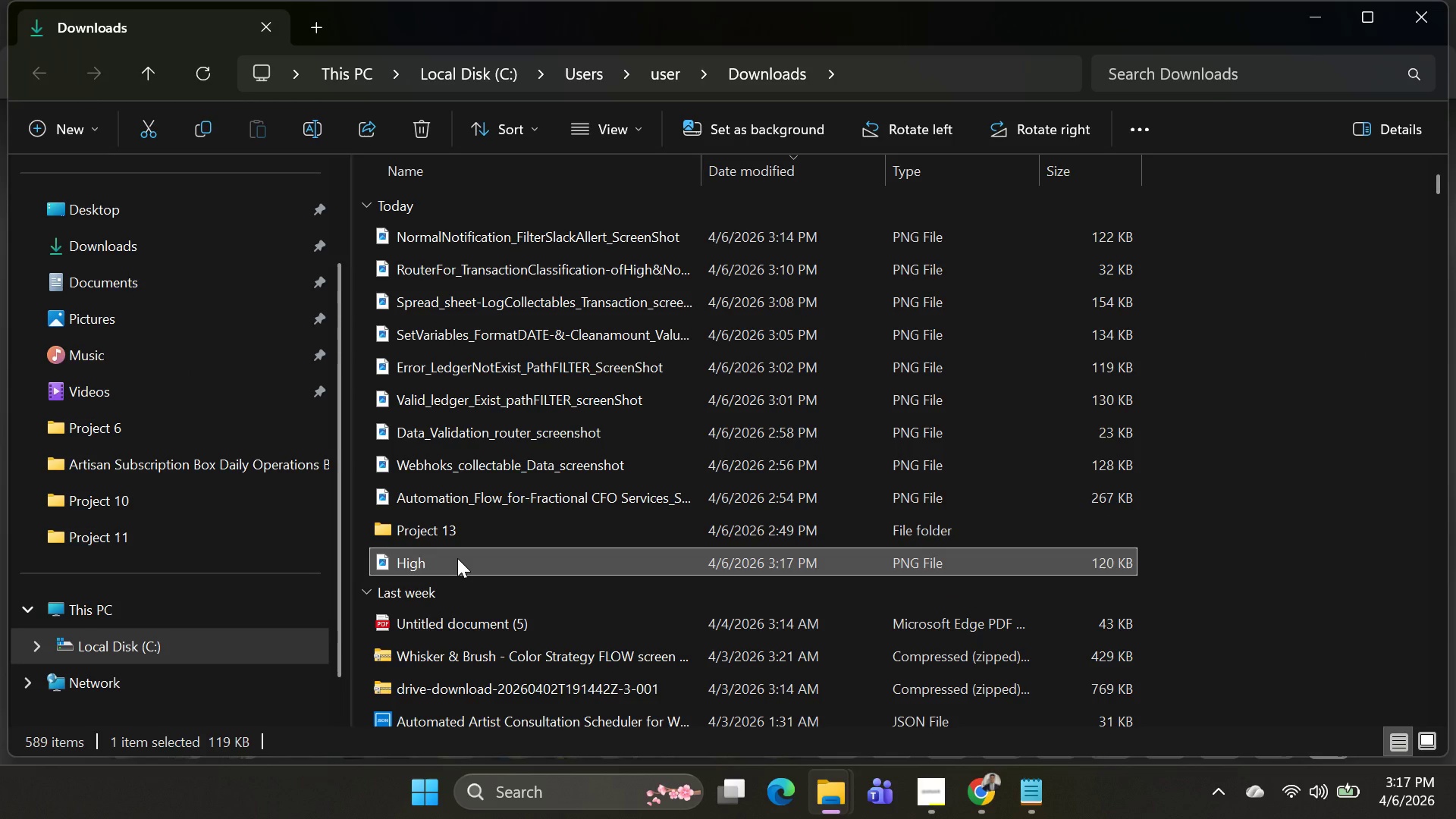 
left_click([457, 559])
 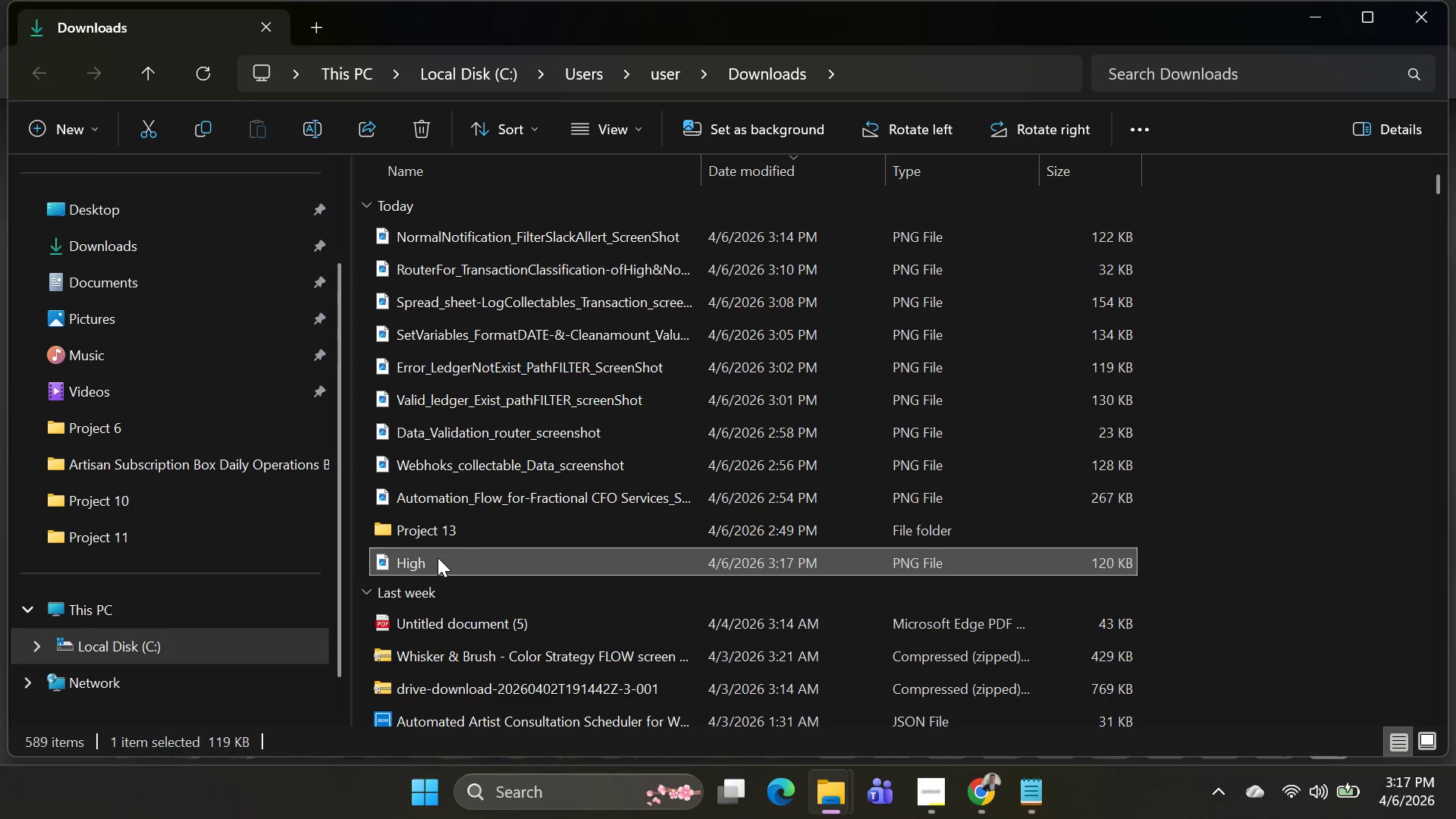 
left_click([438, 557])
 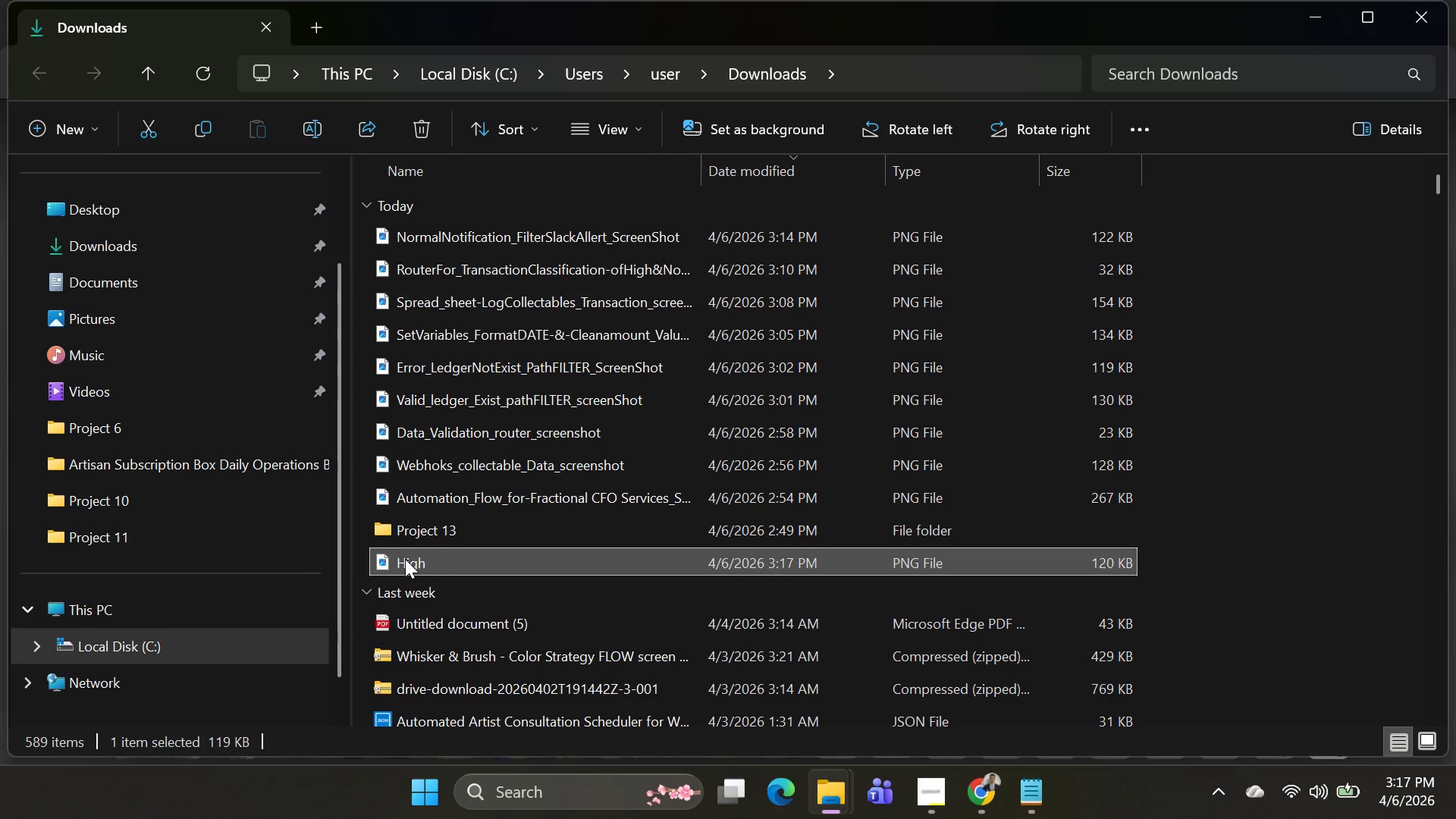 
left_click([405, 559])
 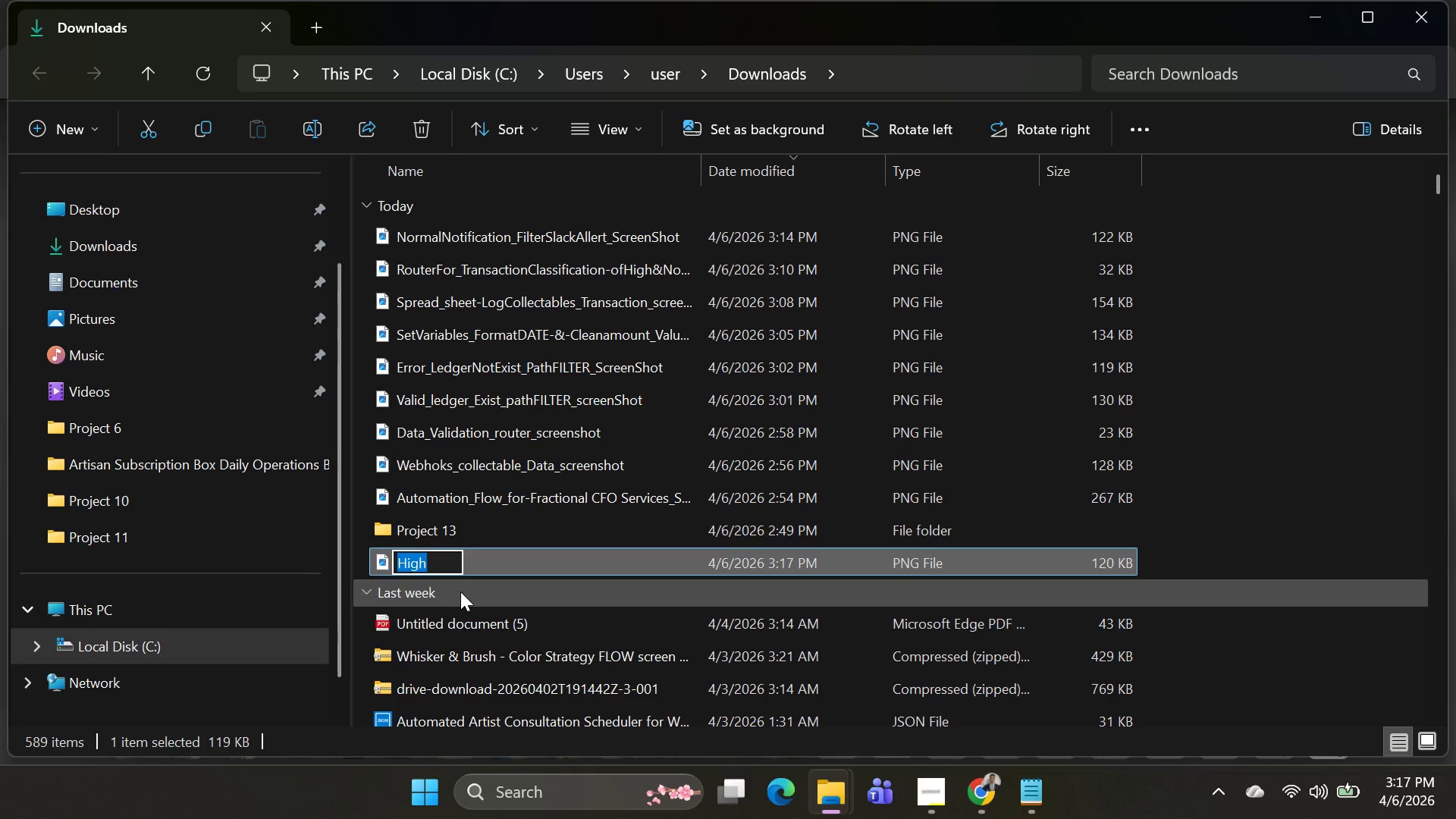 
key(ArrowRight)
 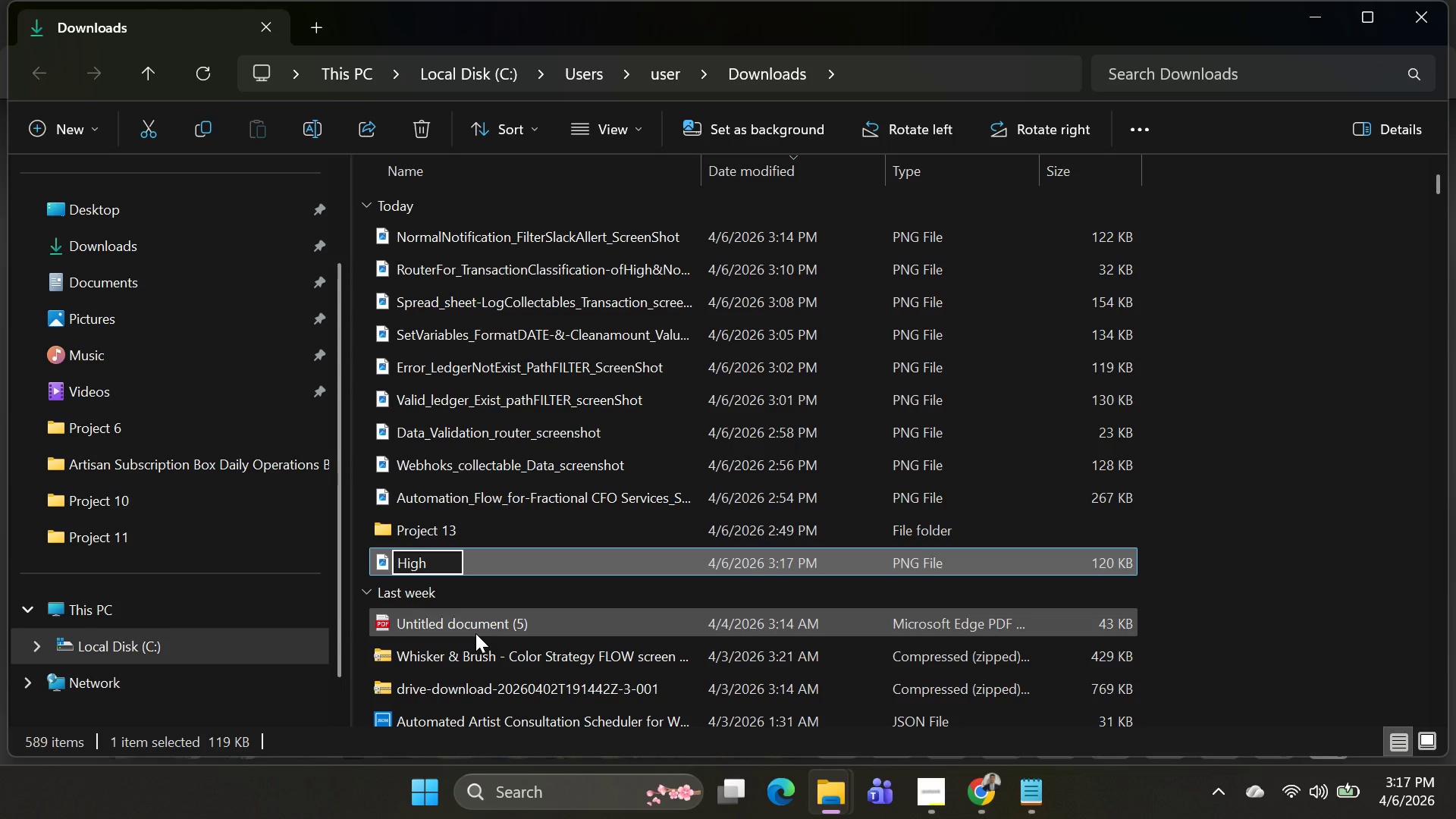 
type(Ca)
key(Backspace)
key(Backspace)
type(VAl)
key(Backspace)
key(Backspace)
type(alue_)
 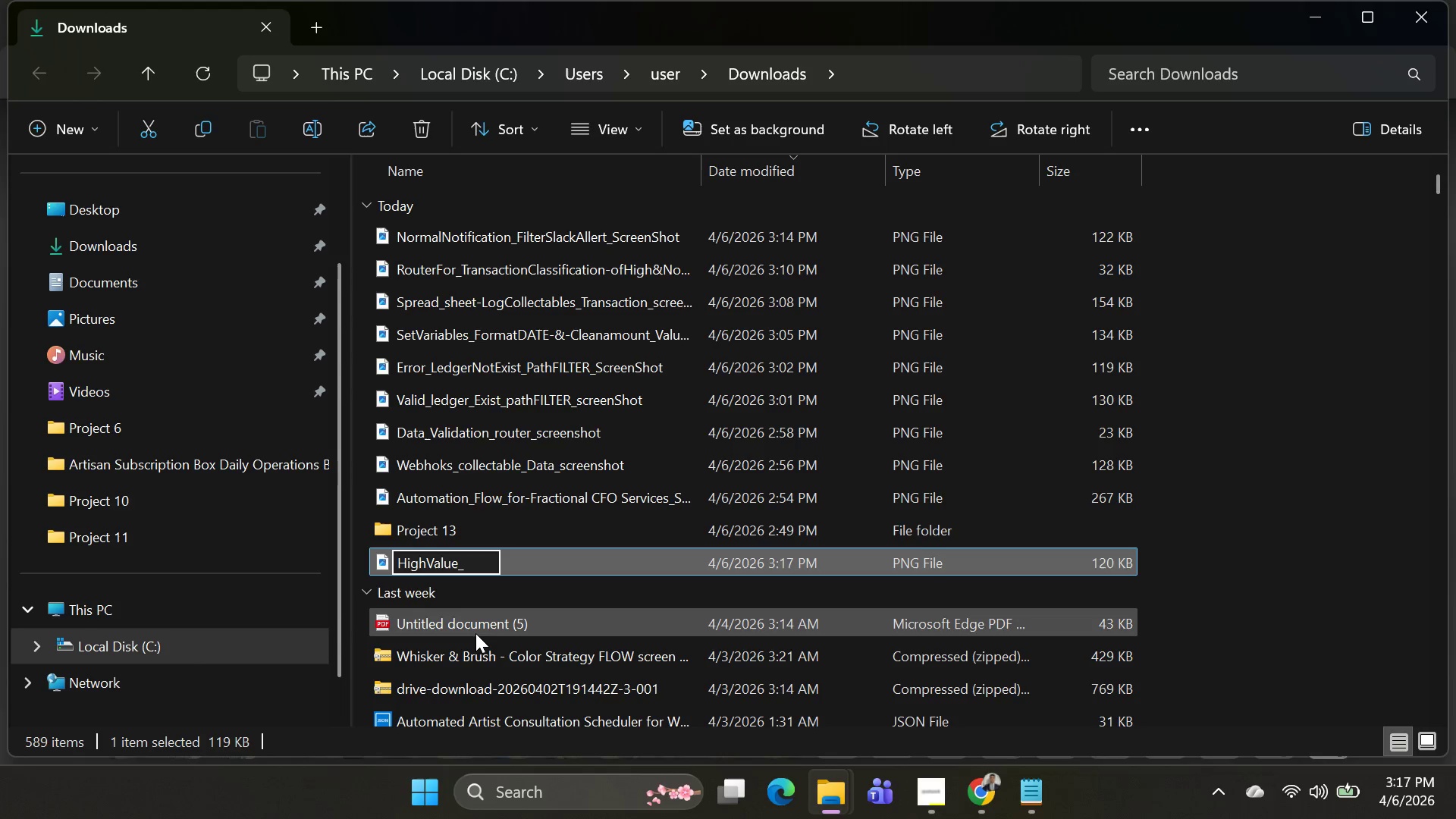 
wait(5.27)
 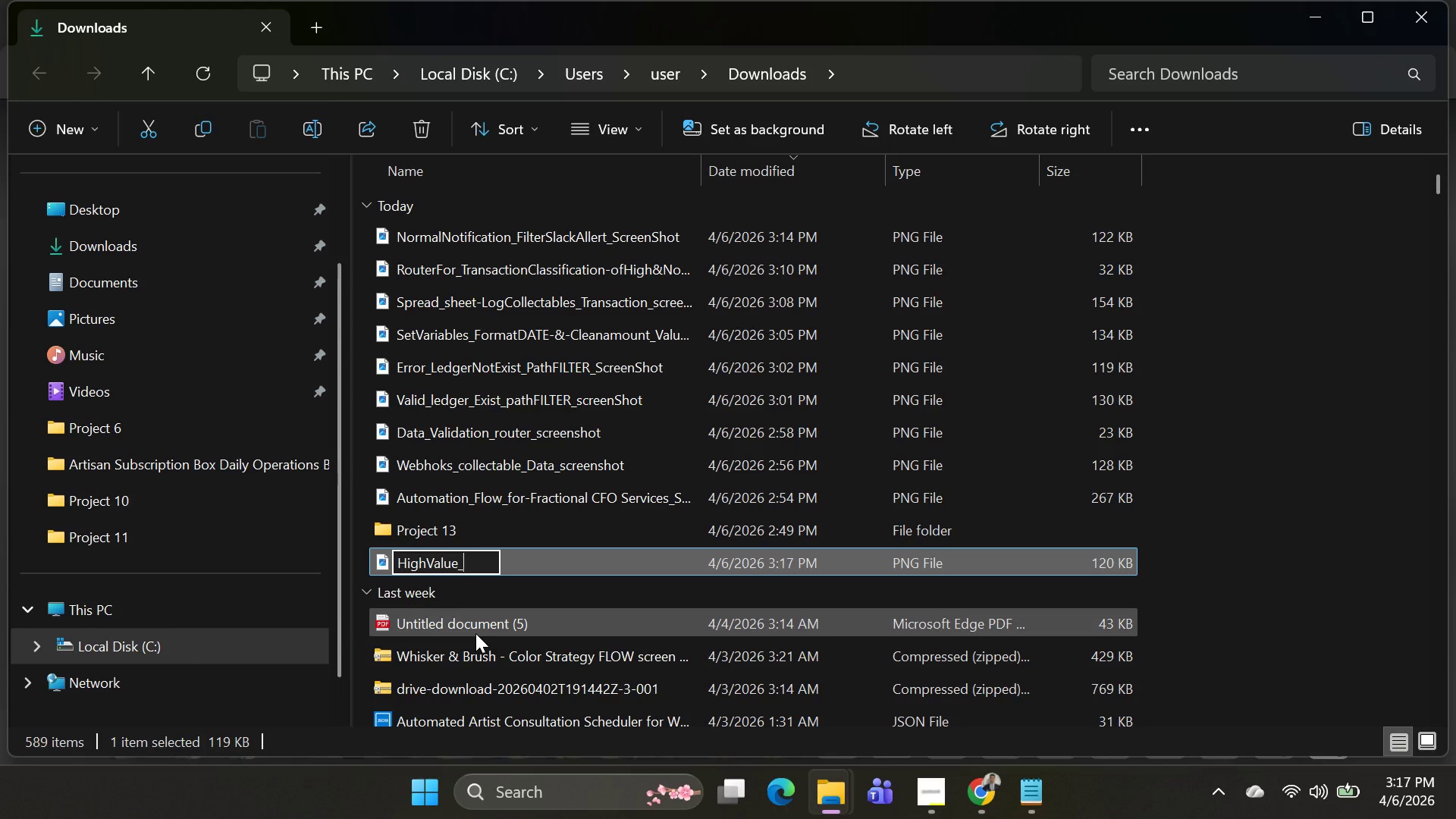 
type(SlackALL)
key(Backspace)
key(Backspace)
type(ler)
key(Backspace)
key(Backspace)
type(lert )
key(Backspace)
type(_FIL)
key(Backspace)
key(Backspace)
key(Backspace)
key(Backspace)
type(Notification_Screenshor)
key(Backspace)
key(Backspace)
 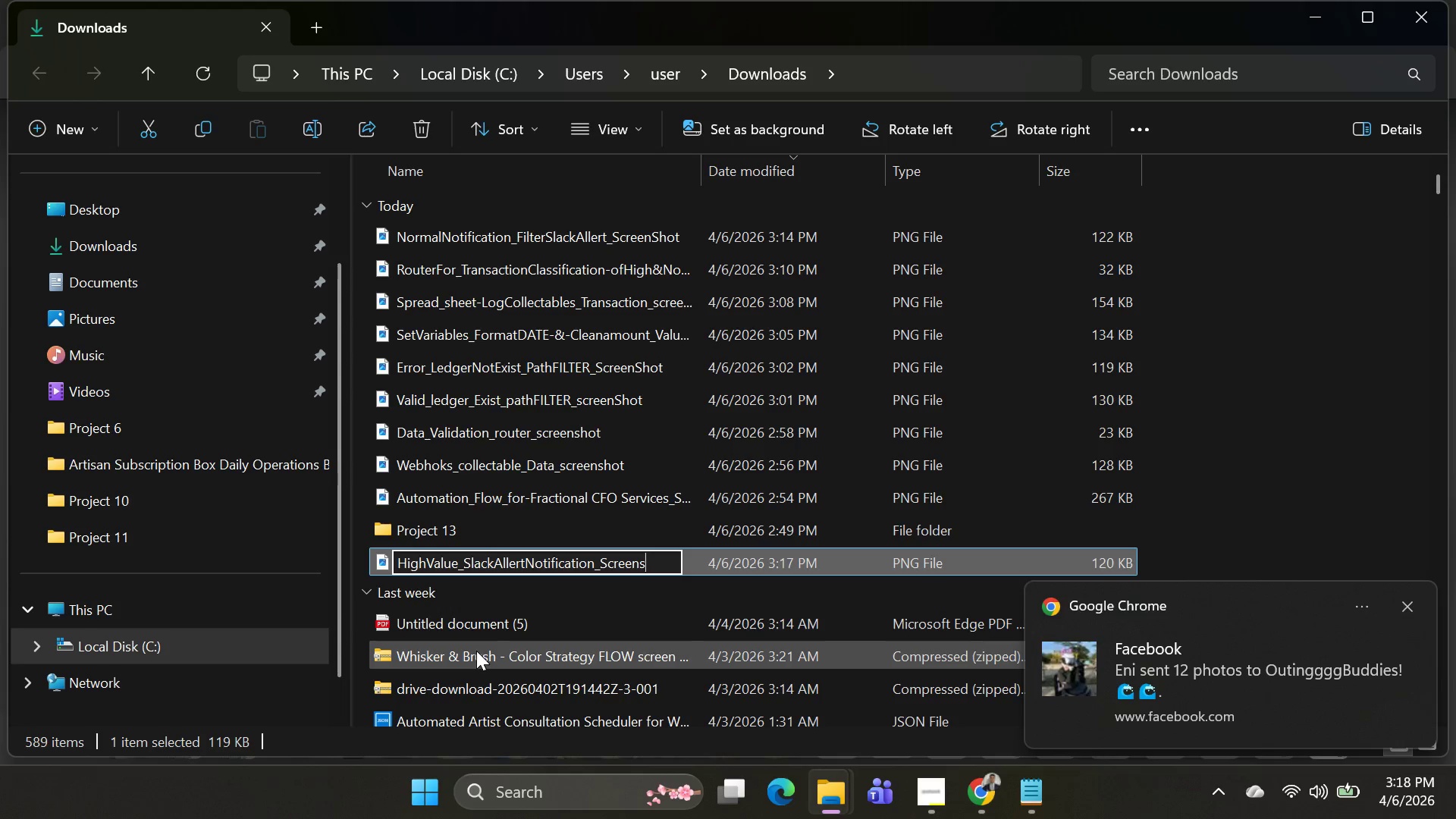 
 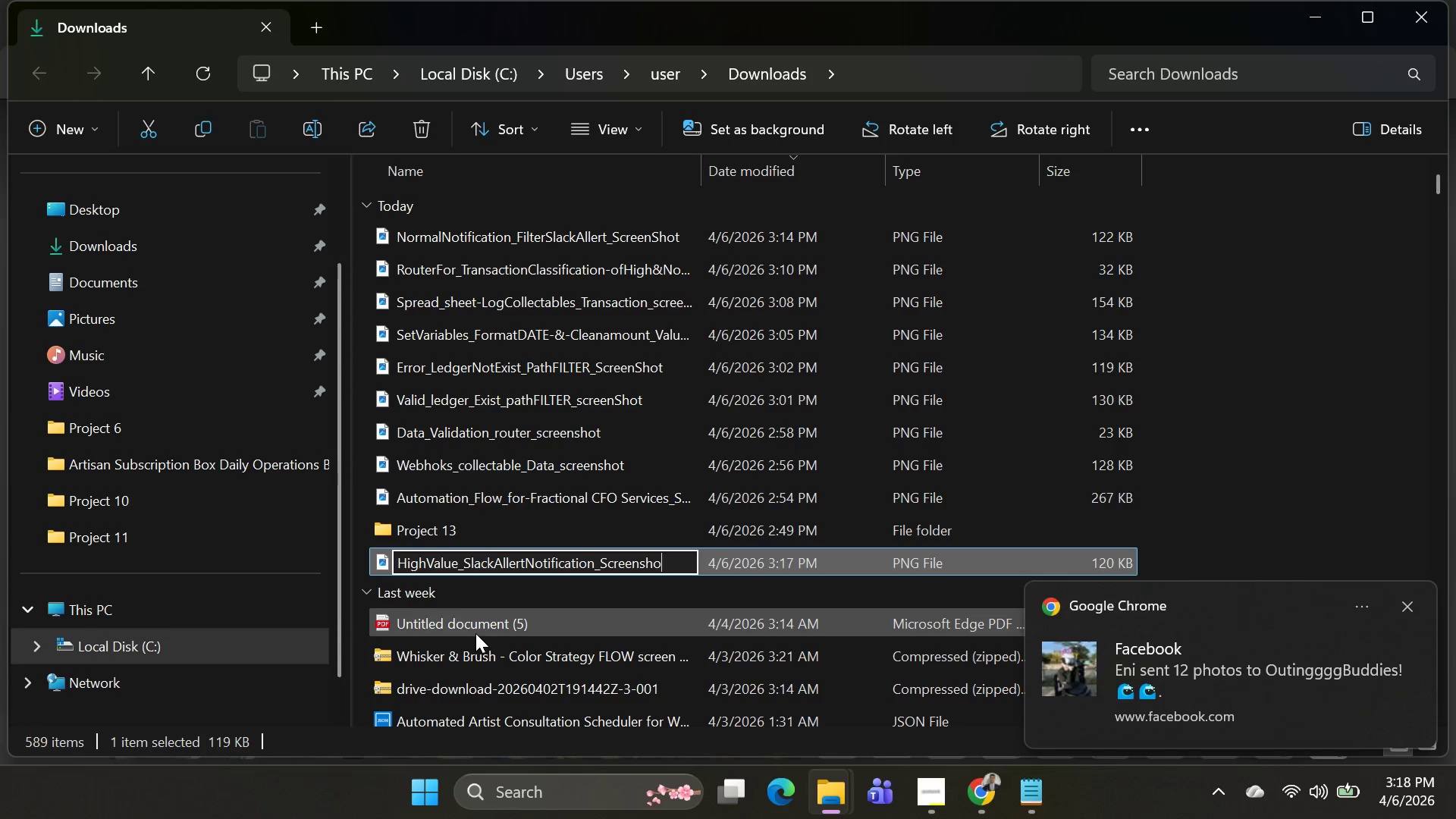 
key(Backspace)
key(Backspace)
type(Shot)
 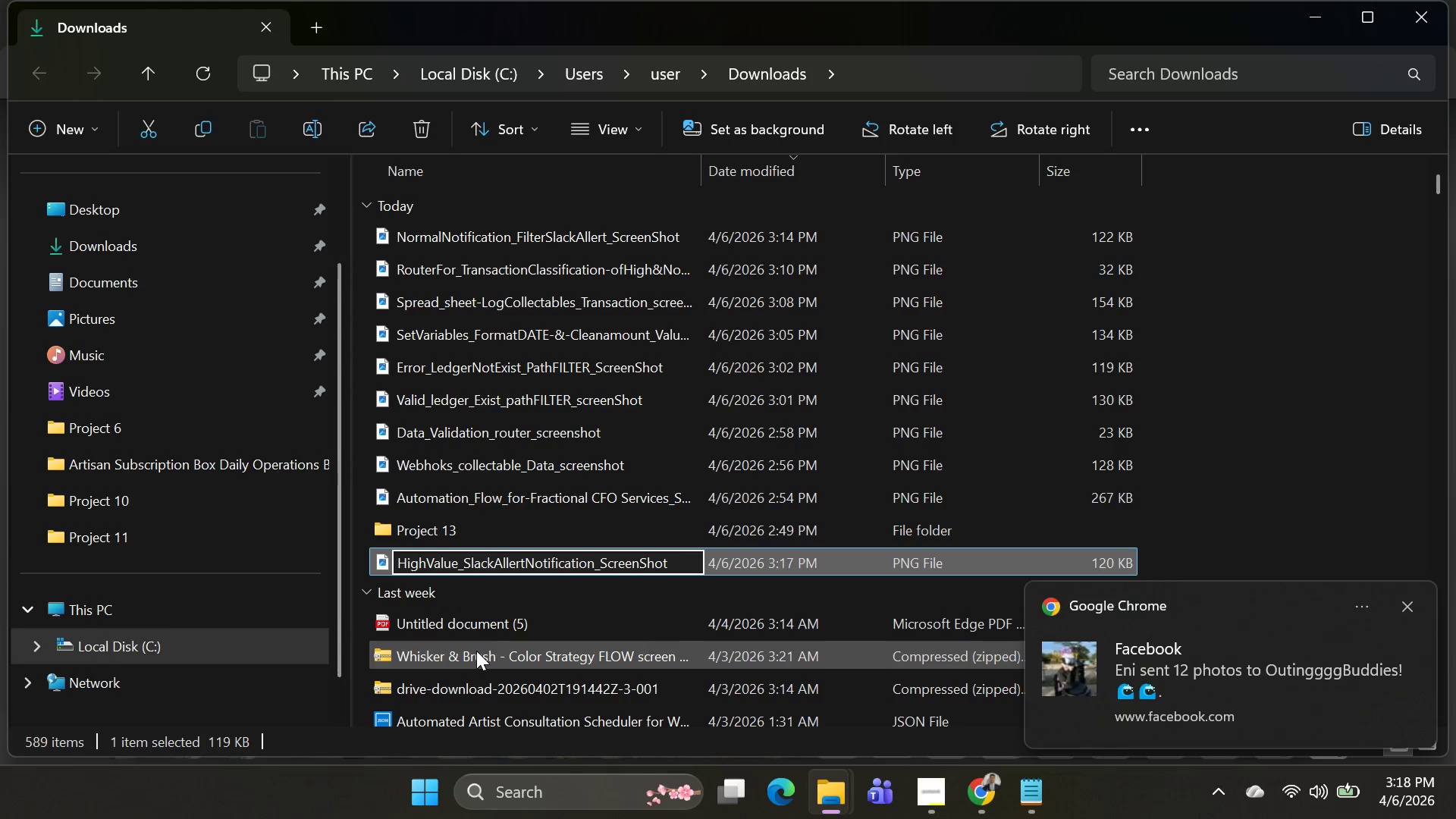 
key(Enter)
 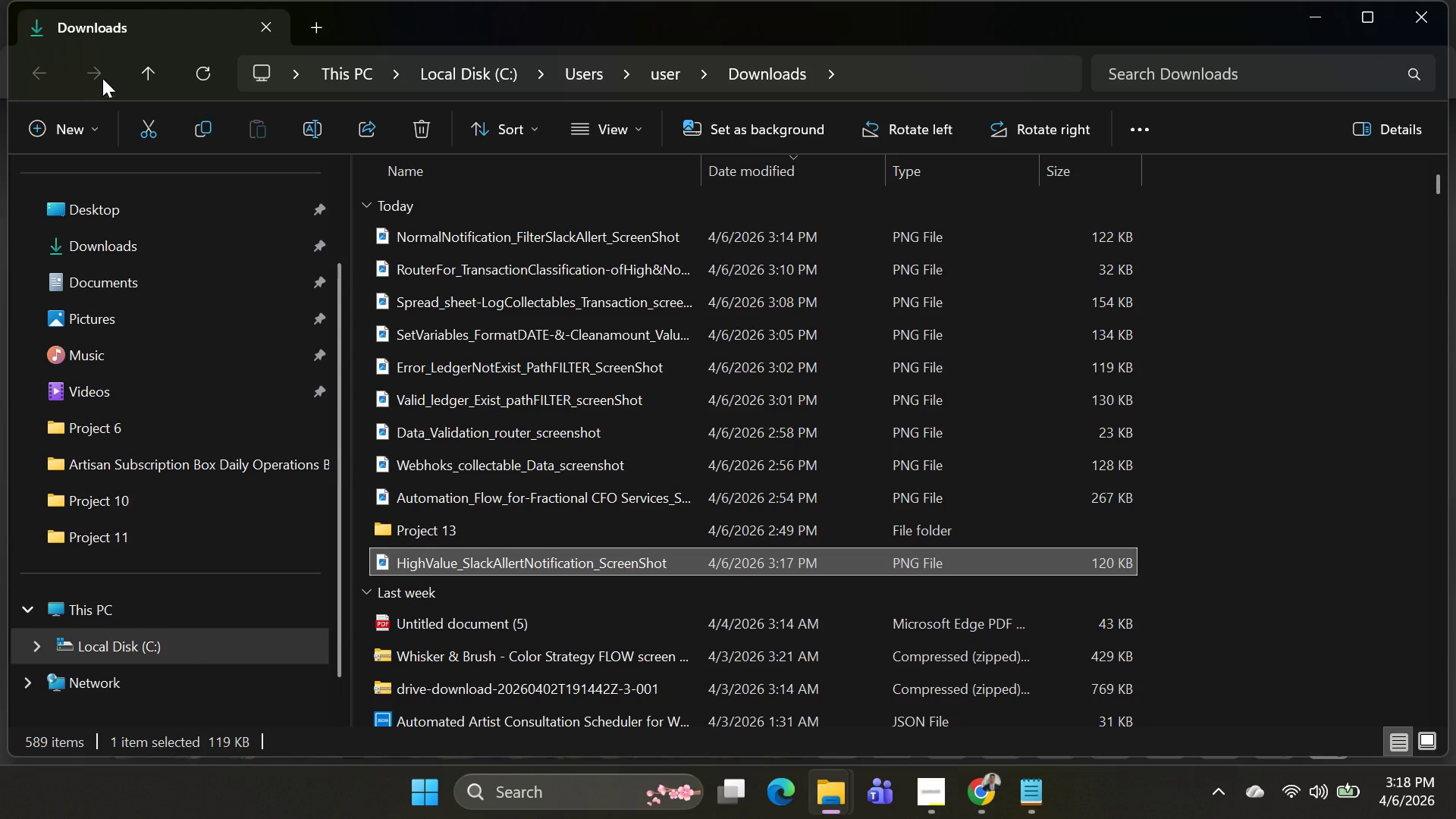 
left_click([198, 76])
 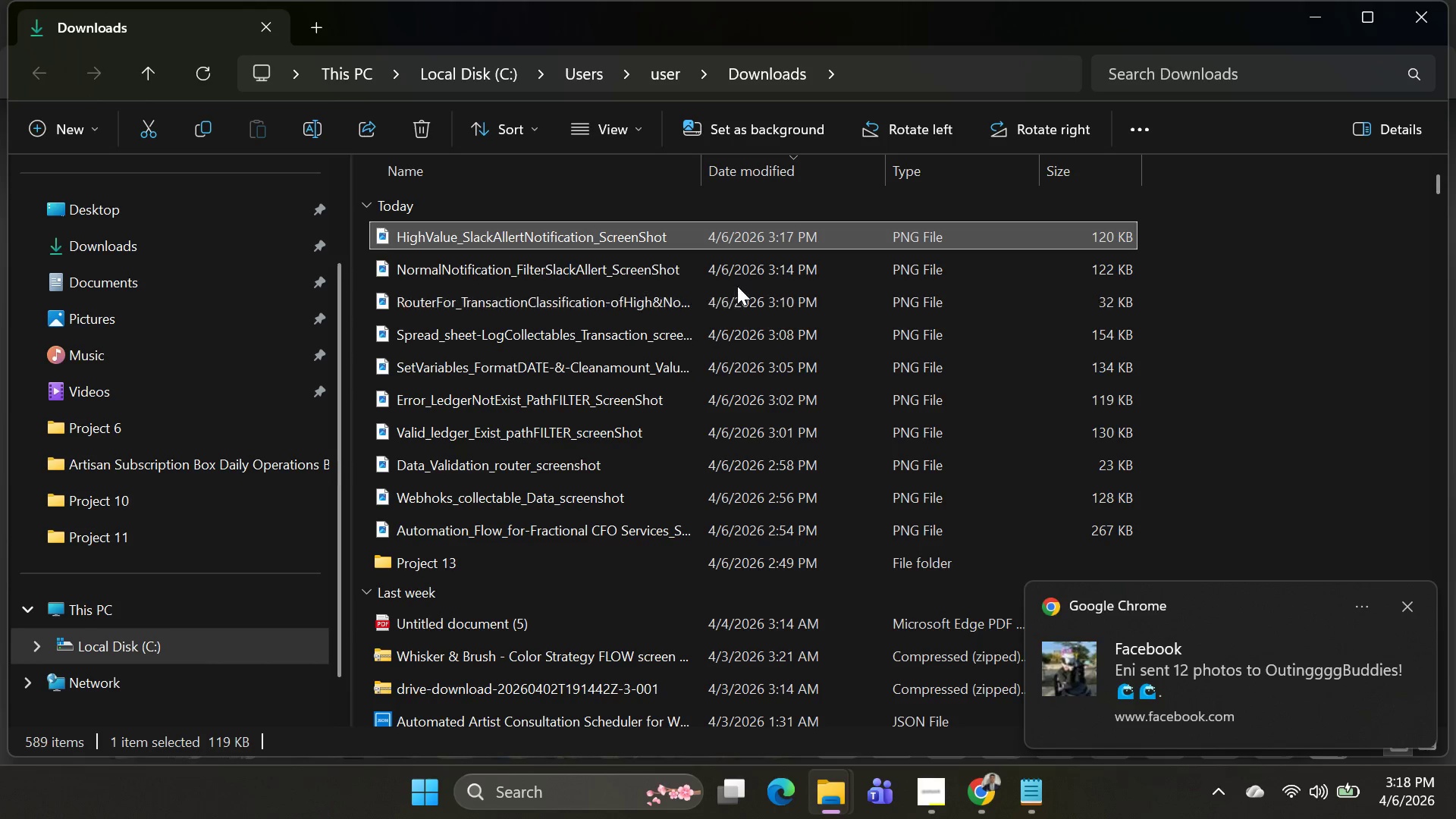 
key(Alt+AltLeft)
 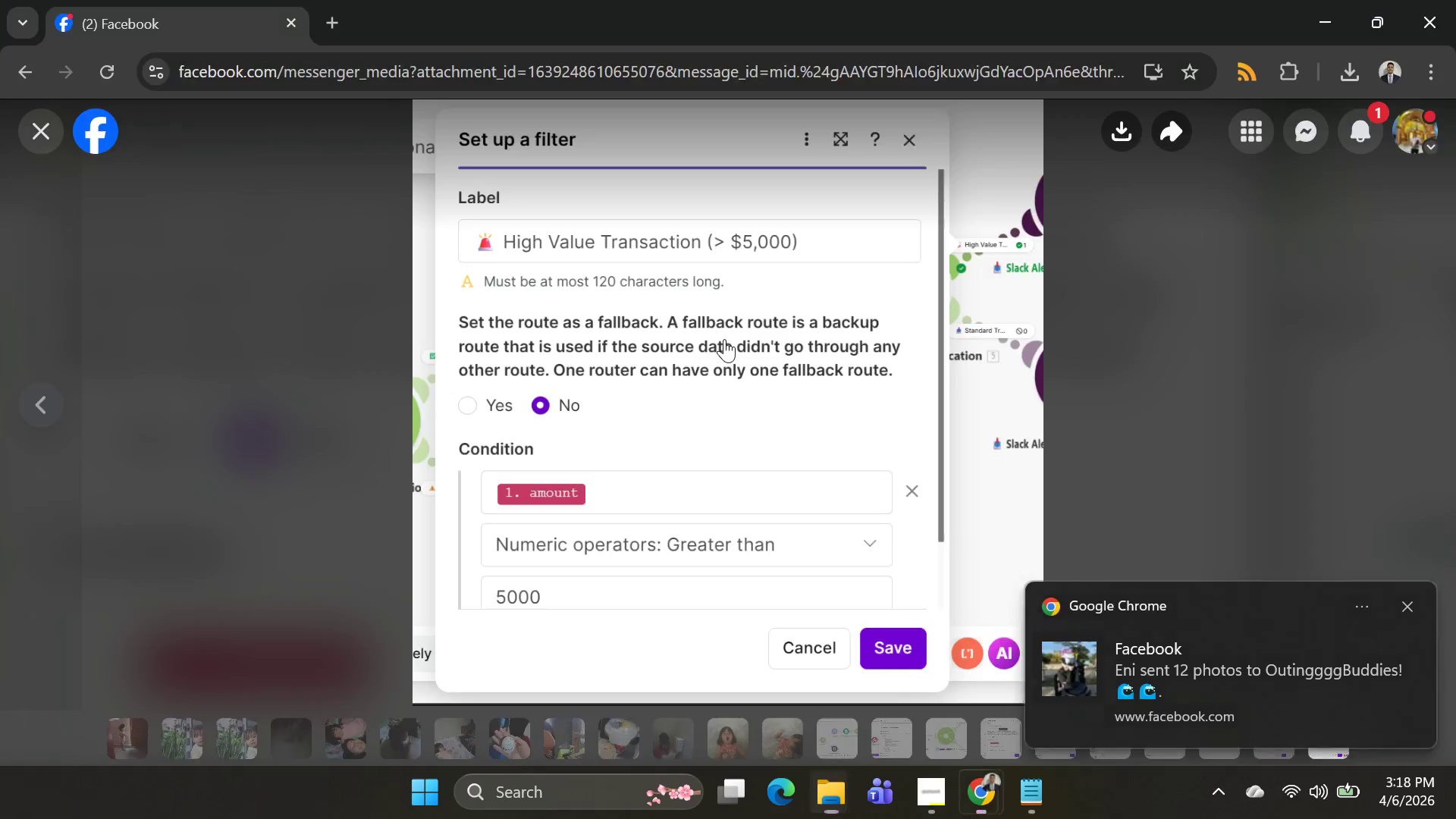 
key(Alt+Tab)
 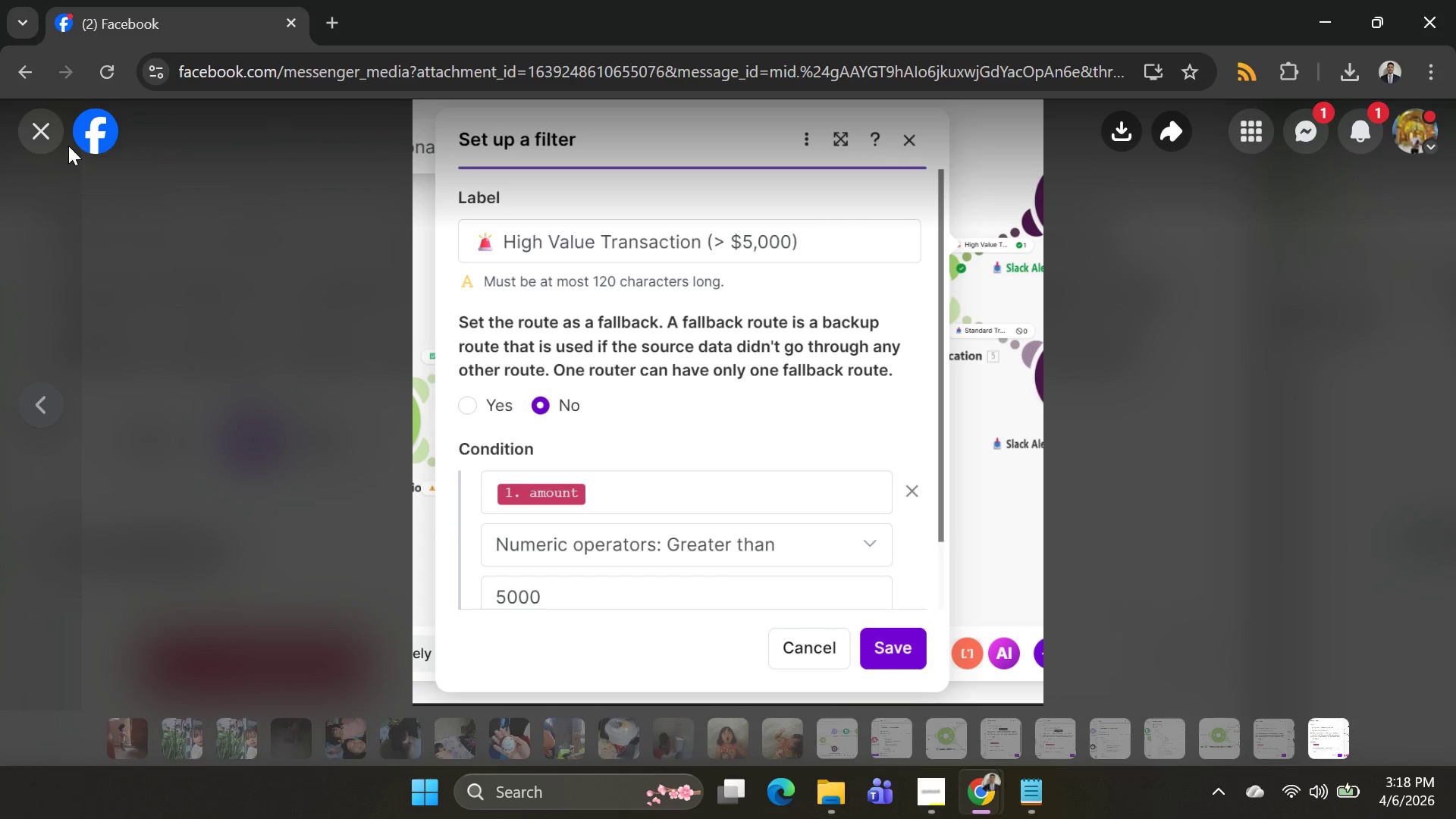 
left_click([27, 143])
 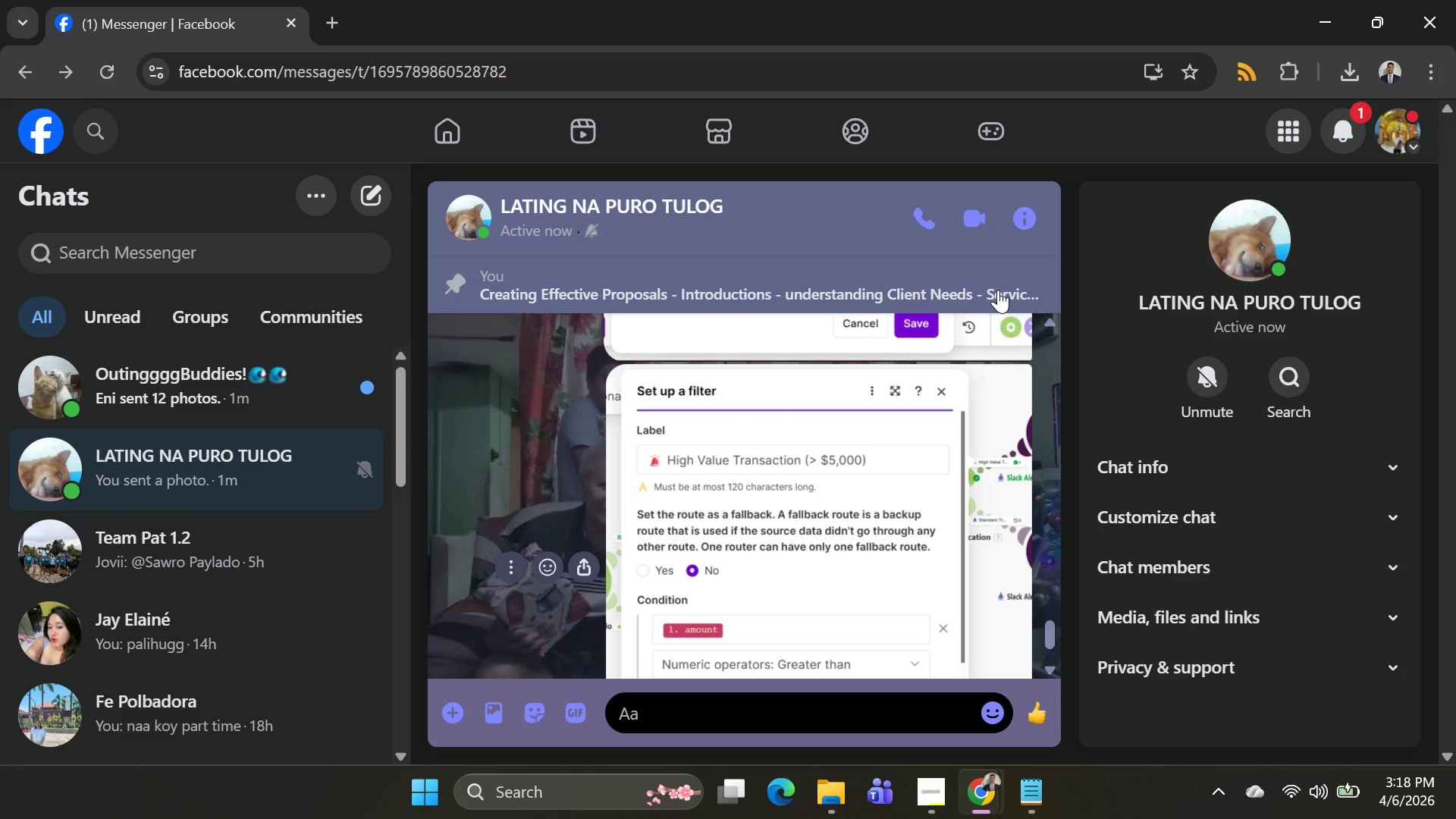 
key(Alt+Tab)
 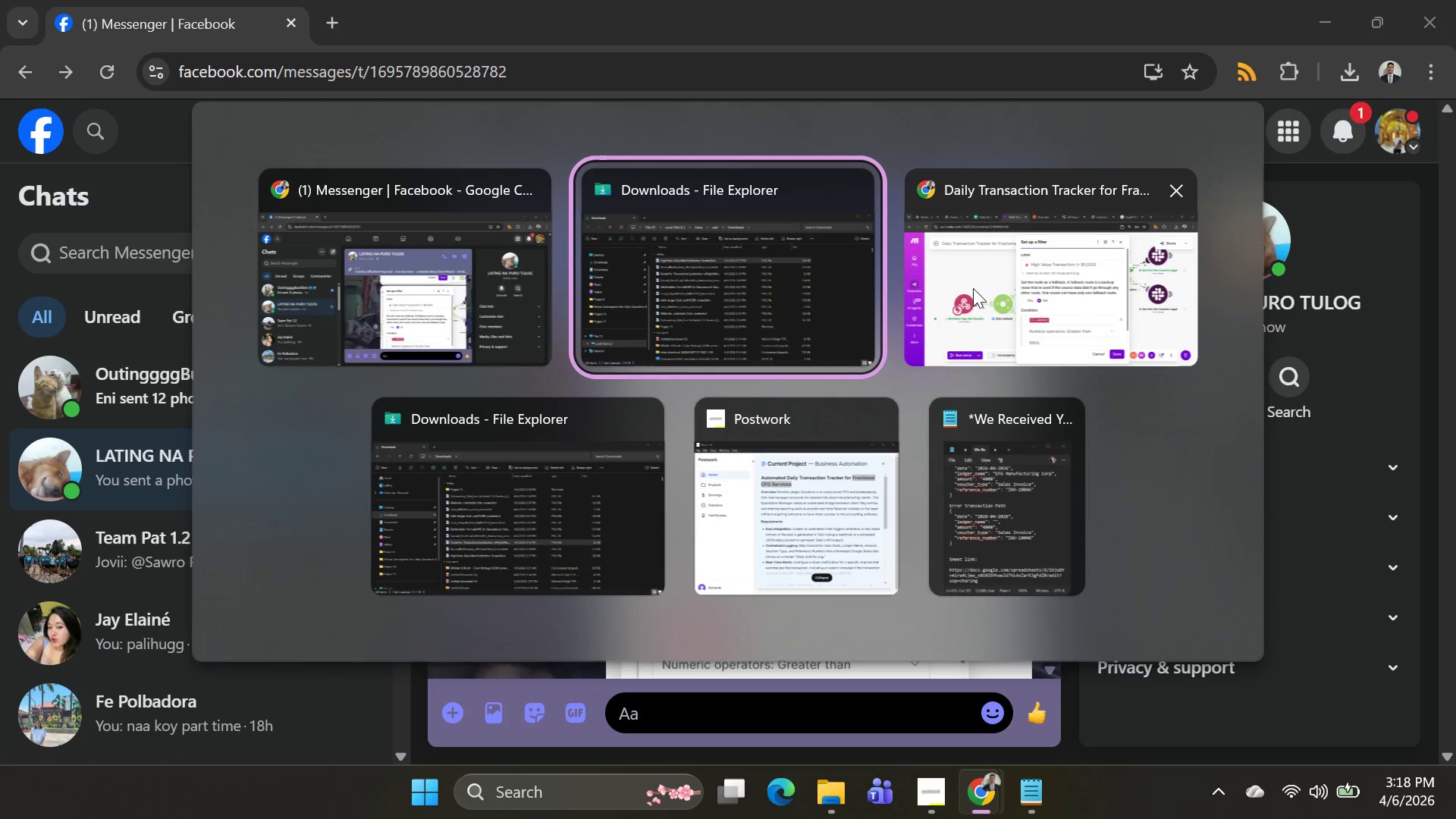 
left_click([1010, 286])
 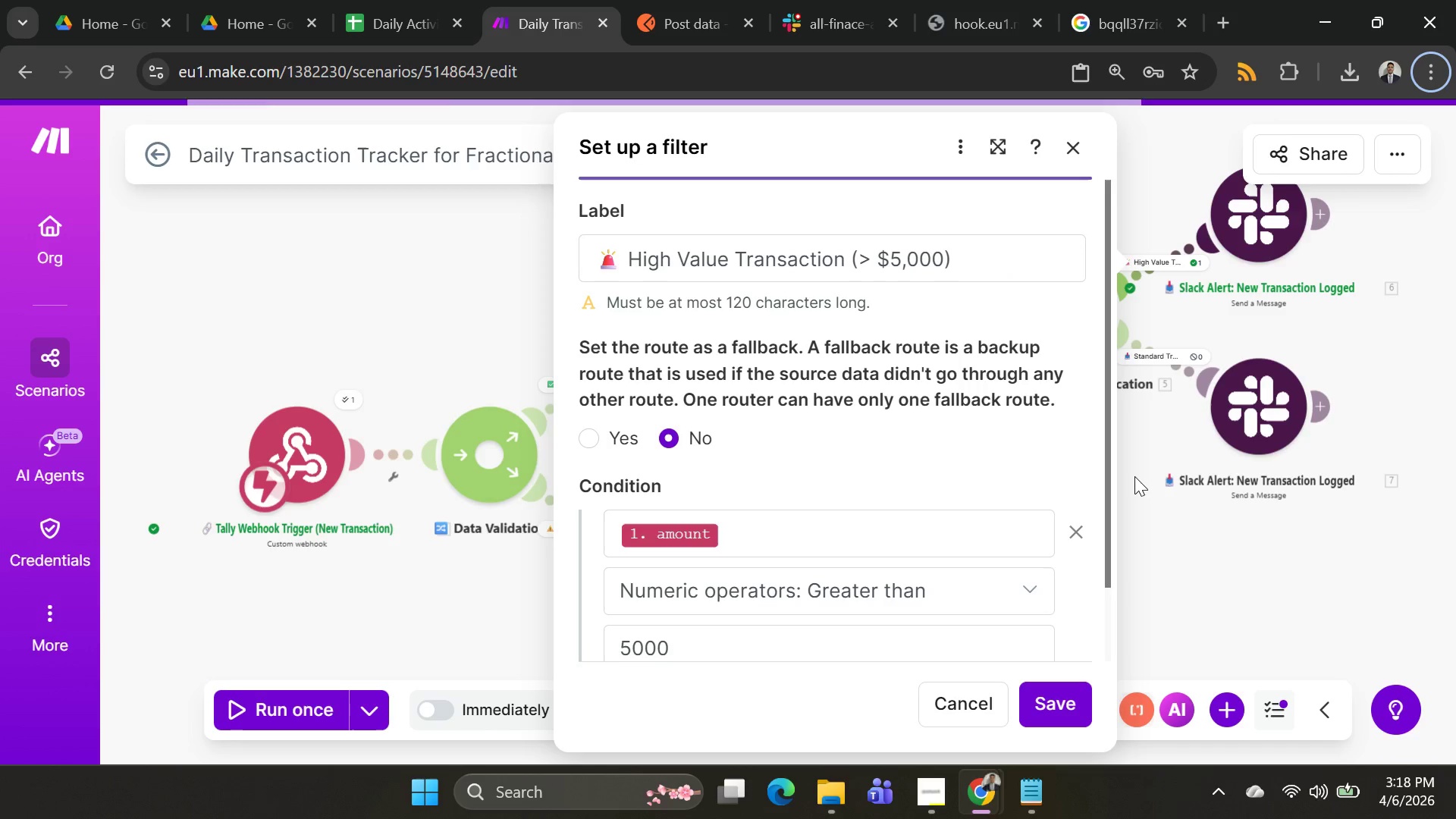 
left_click([1134, 476])
 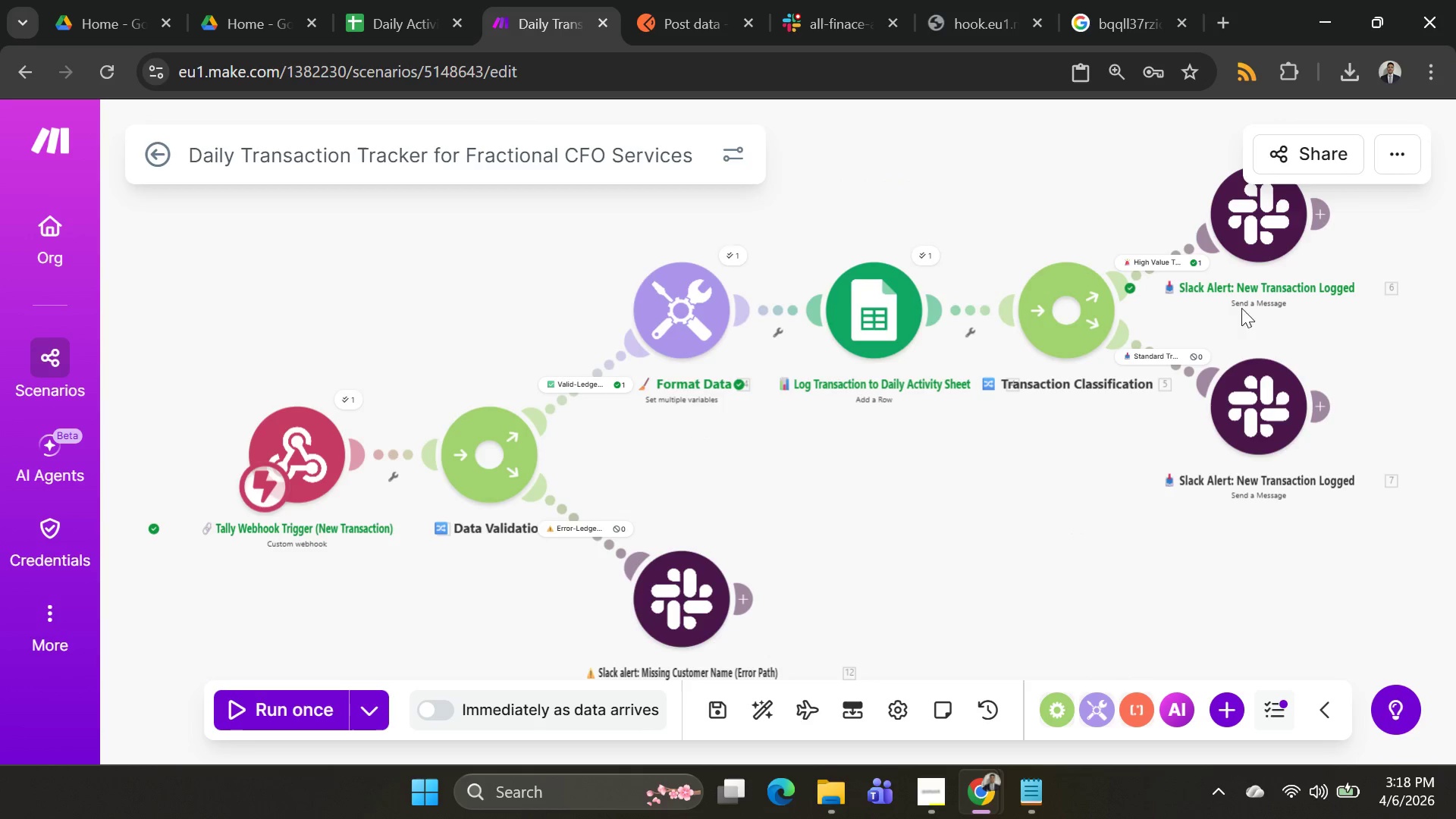 
left_click_drag(start_coordinate=[1241, 315], to_coordinate=[970, 449])
 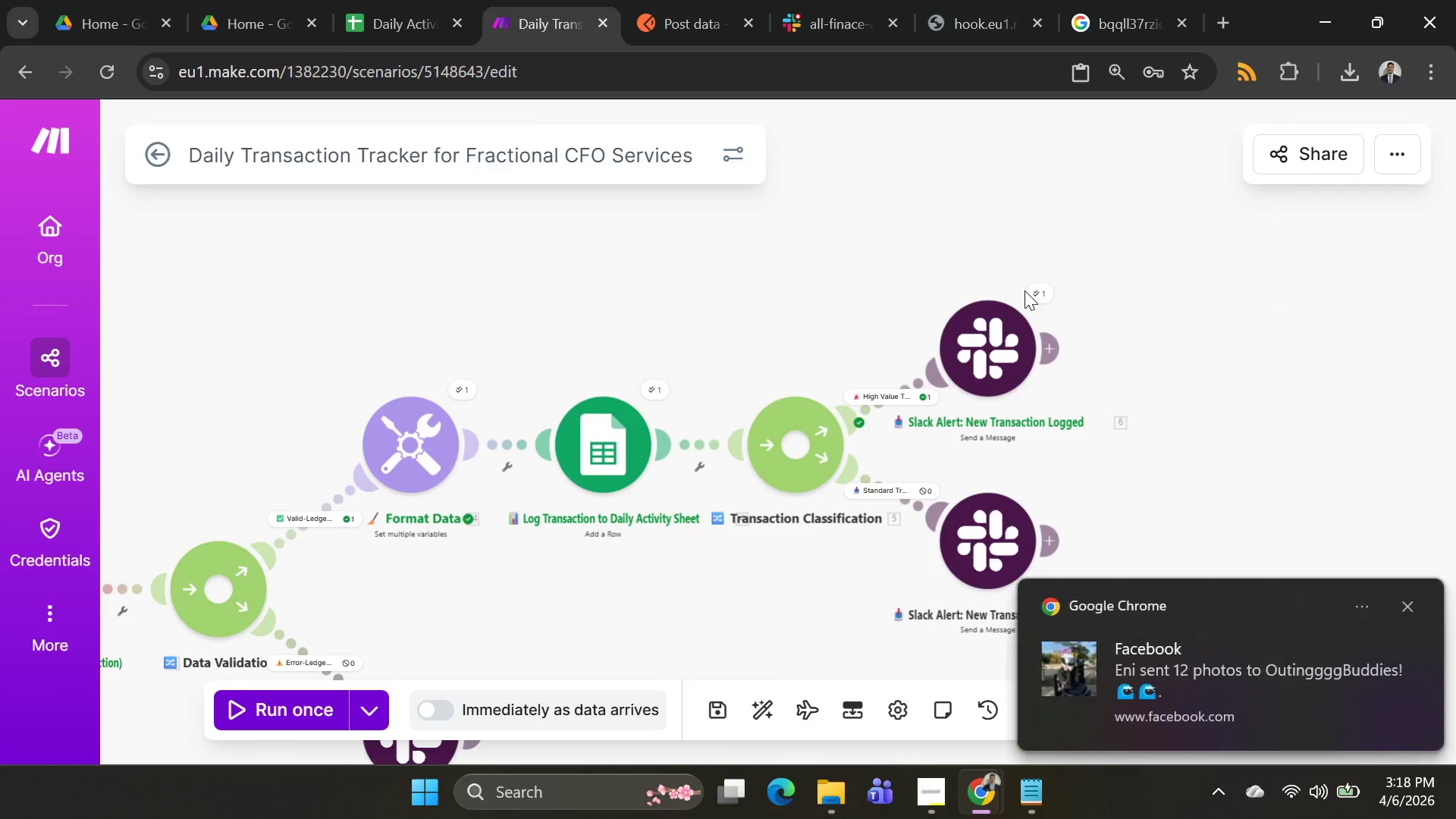 
left_click([1029, 285])
 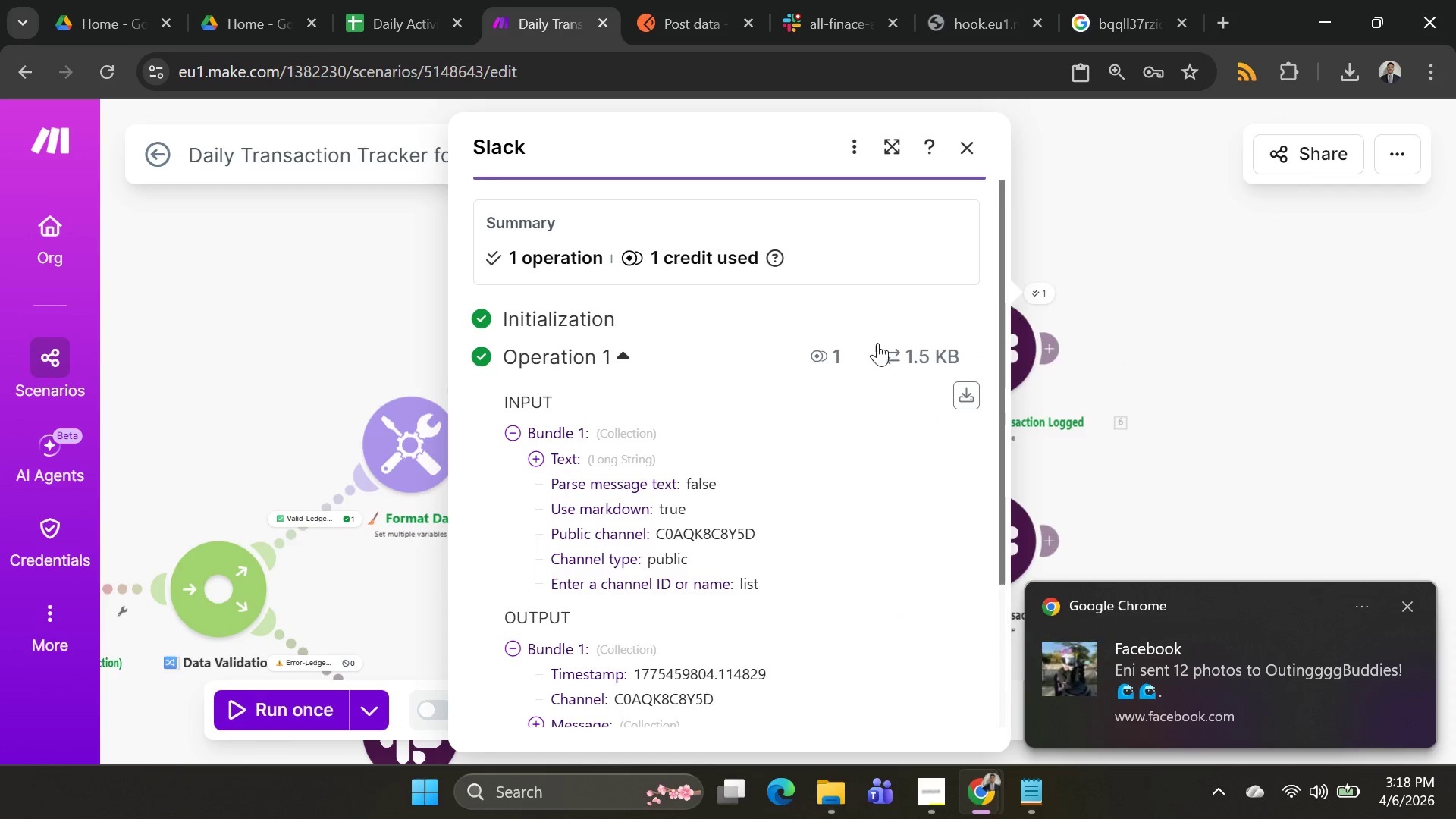 
scroll: coordinate [858, 356], scroll_direction: down, amount: 2.0
 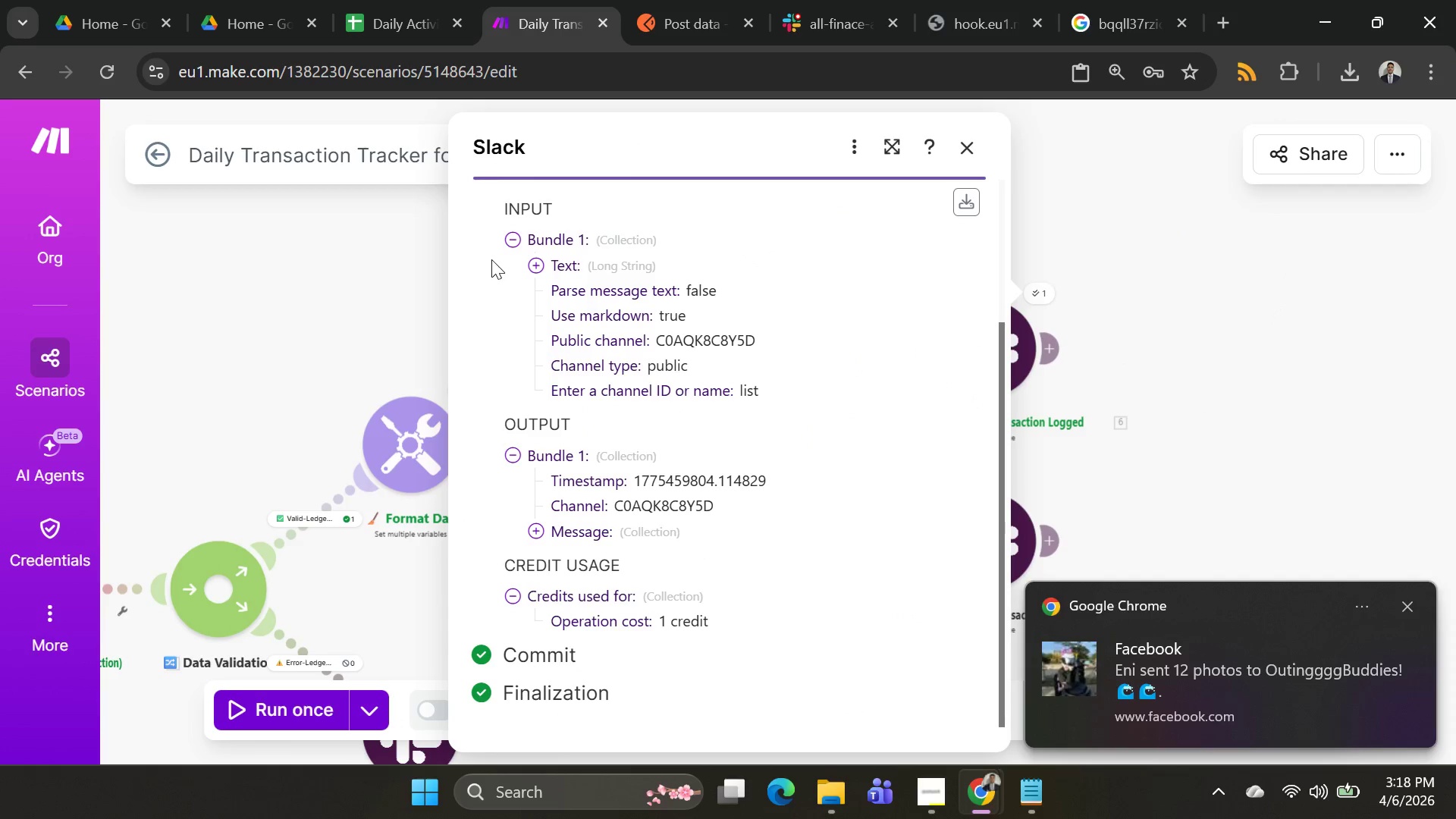 
left_click([528, 257])
 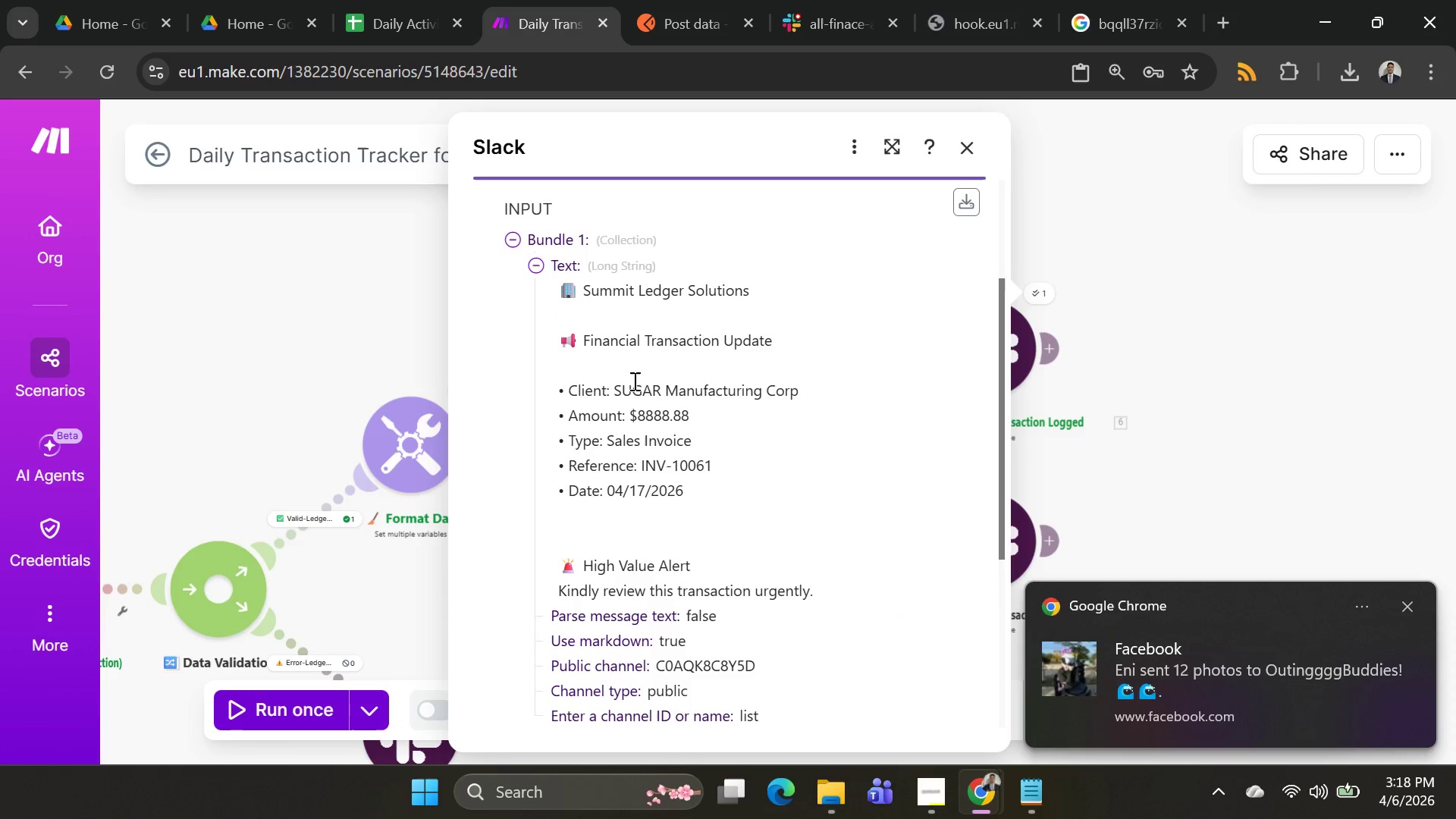 
scroll: coordinate [684, 383], scroll_direction: down, amount: 2.0
 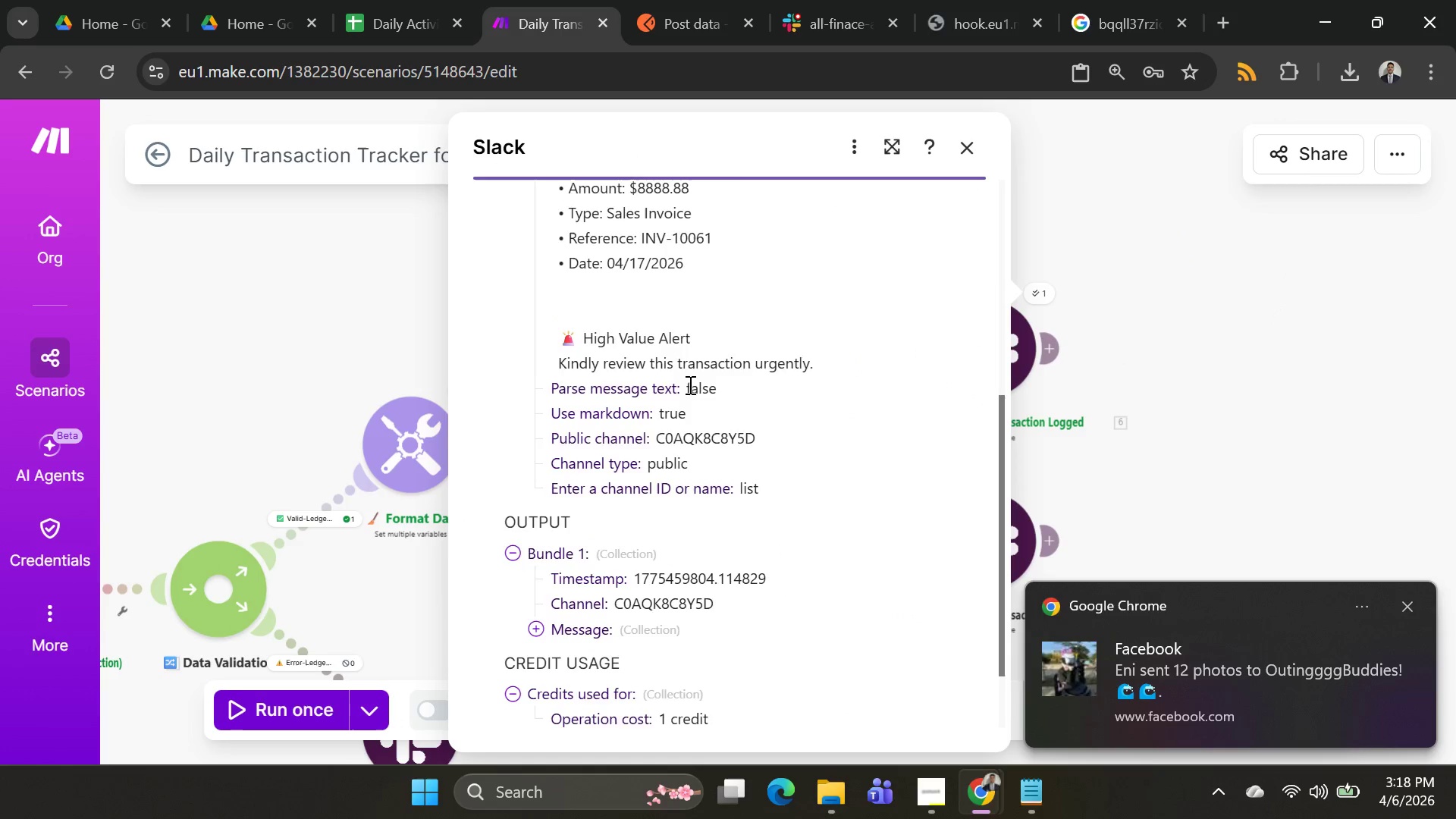 
scroll: coordinate [689, 384], scroll_direction: up, amount: 2.0
 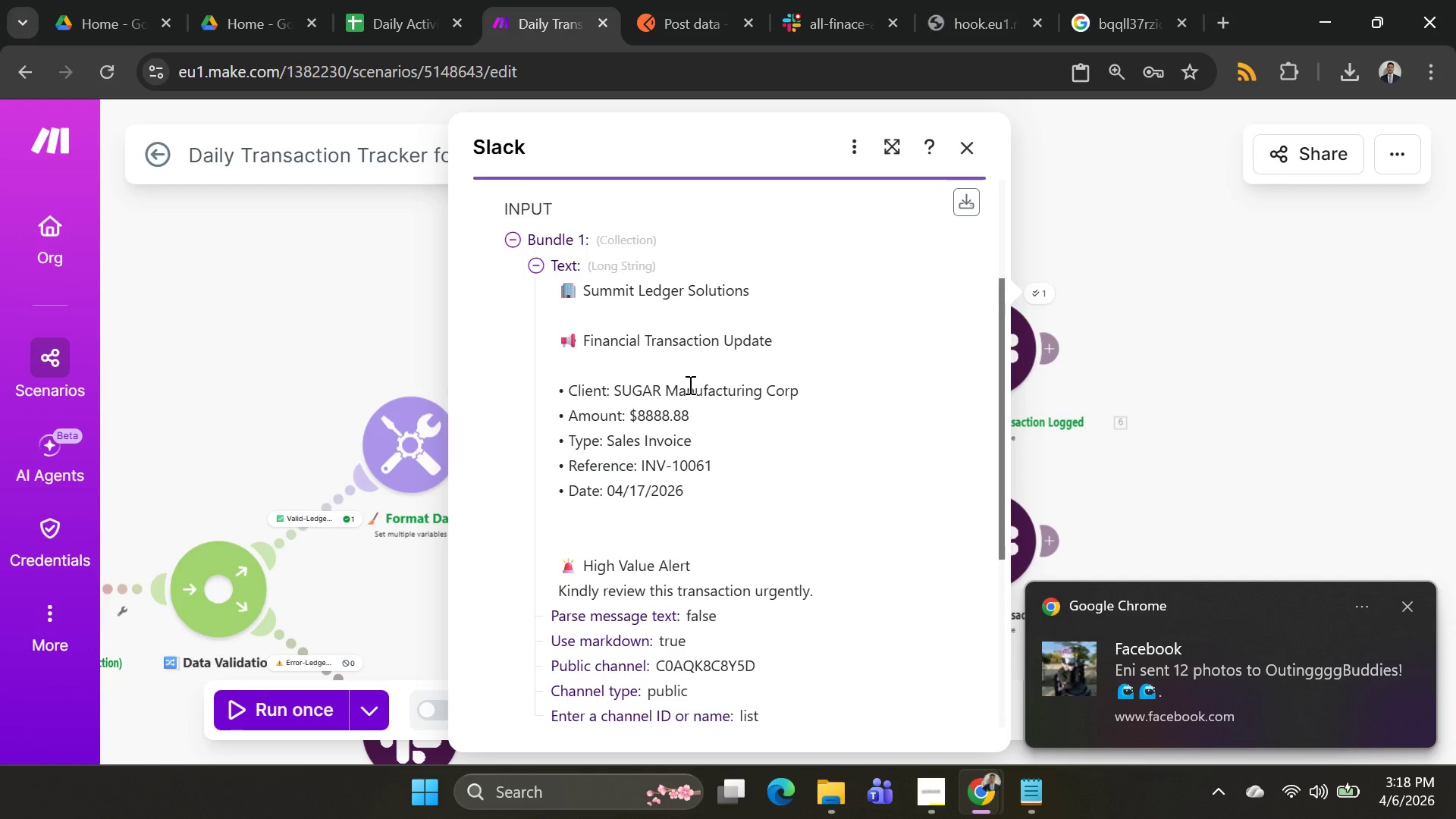 
scroll: coordinate [689, 384], scroll_direction: none, amount: 0.0
 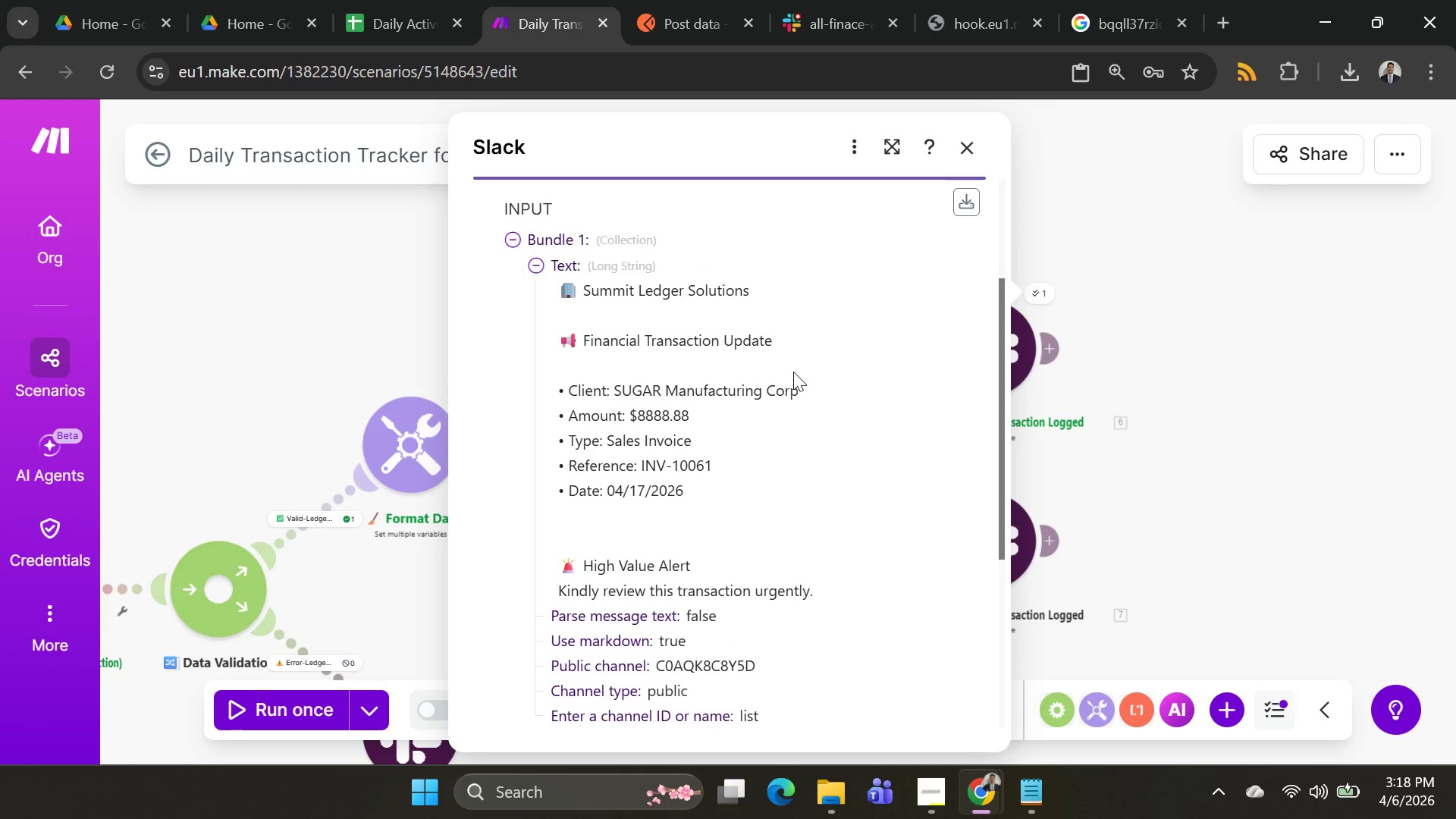 
scroll: coordinate [794, 372], scroll_direction: up, amount: 1.0
 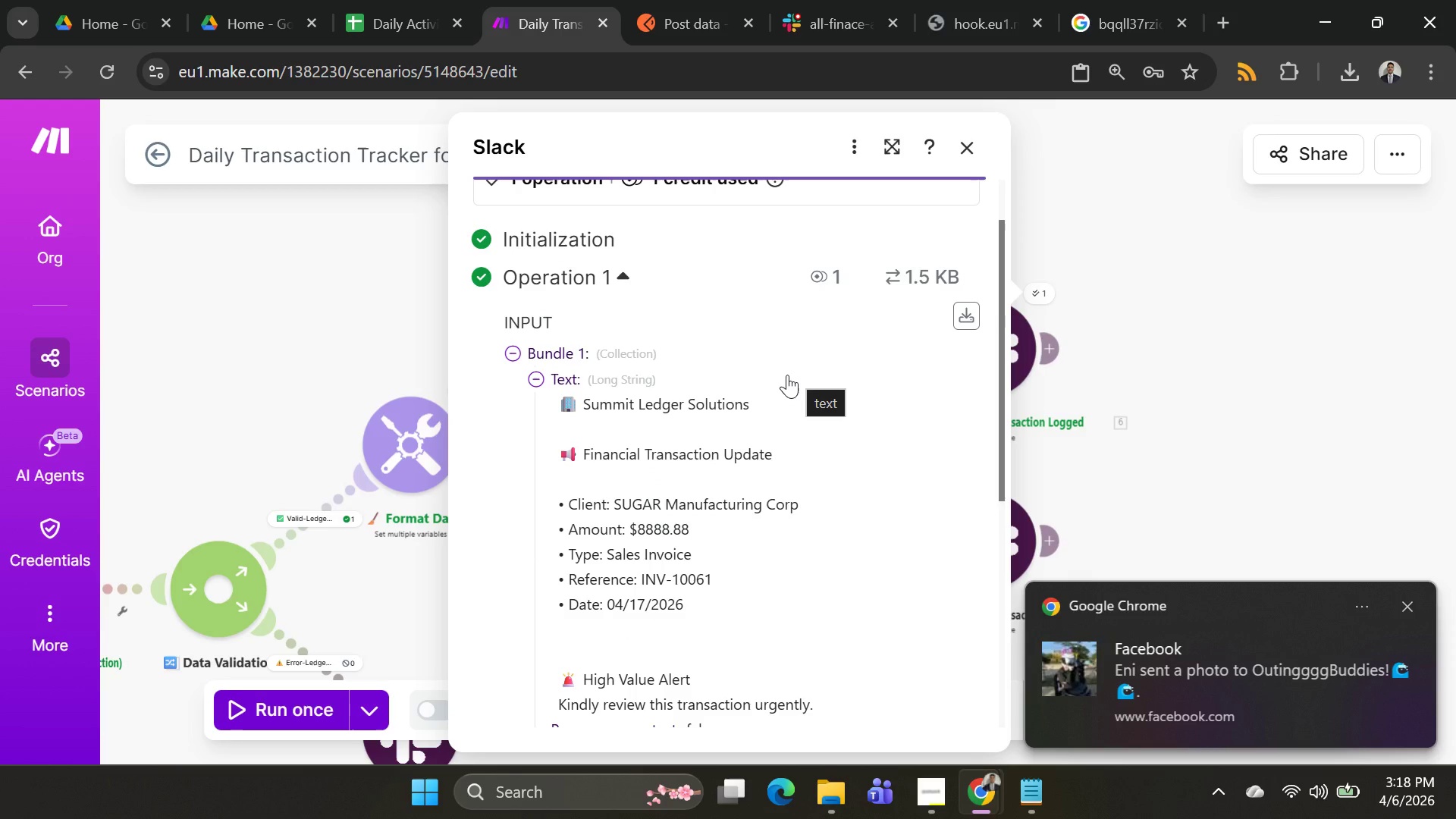 
wait(6.66)
 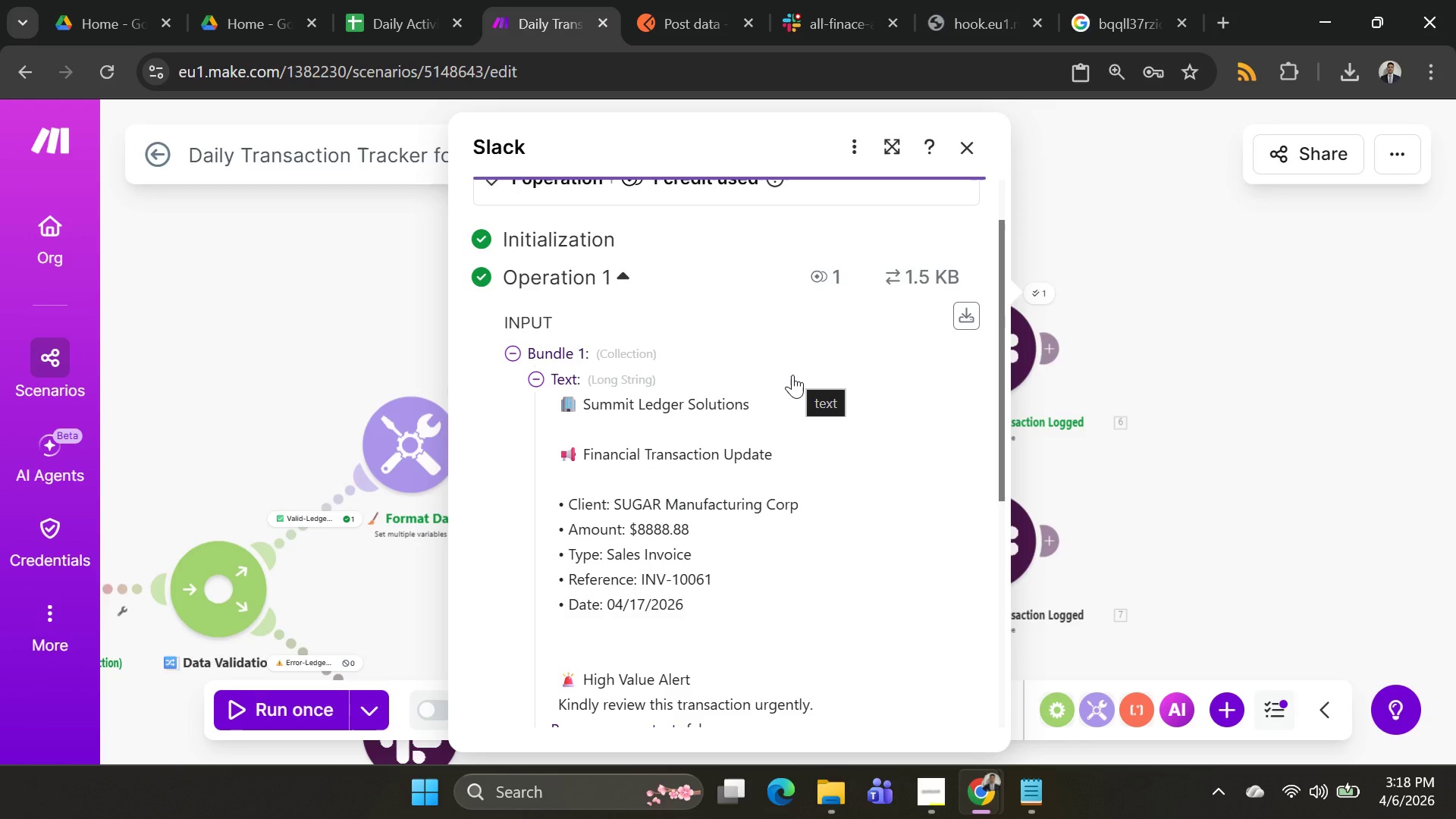 
scroll: coordinate [787, 375], scroll_direction: down, amount: 3.0
 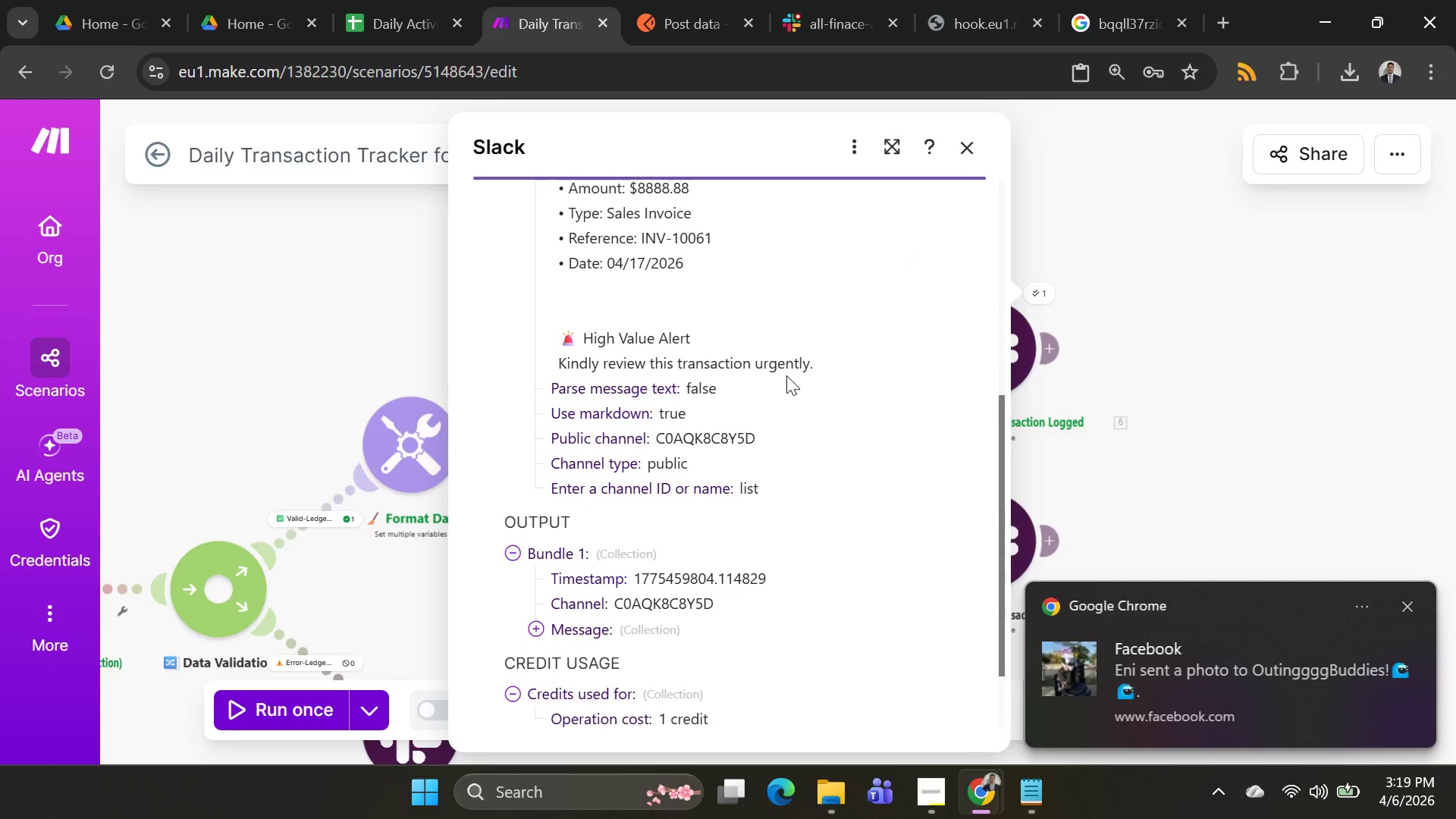 
scroll: coordinate [786, 375], scroll_direction: up, amount: 2.0
 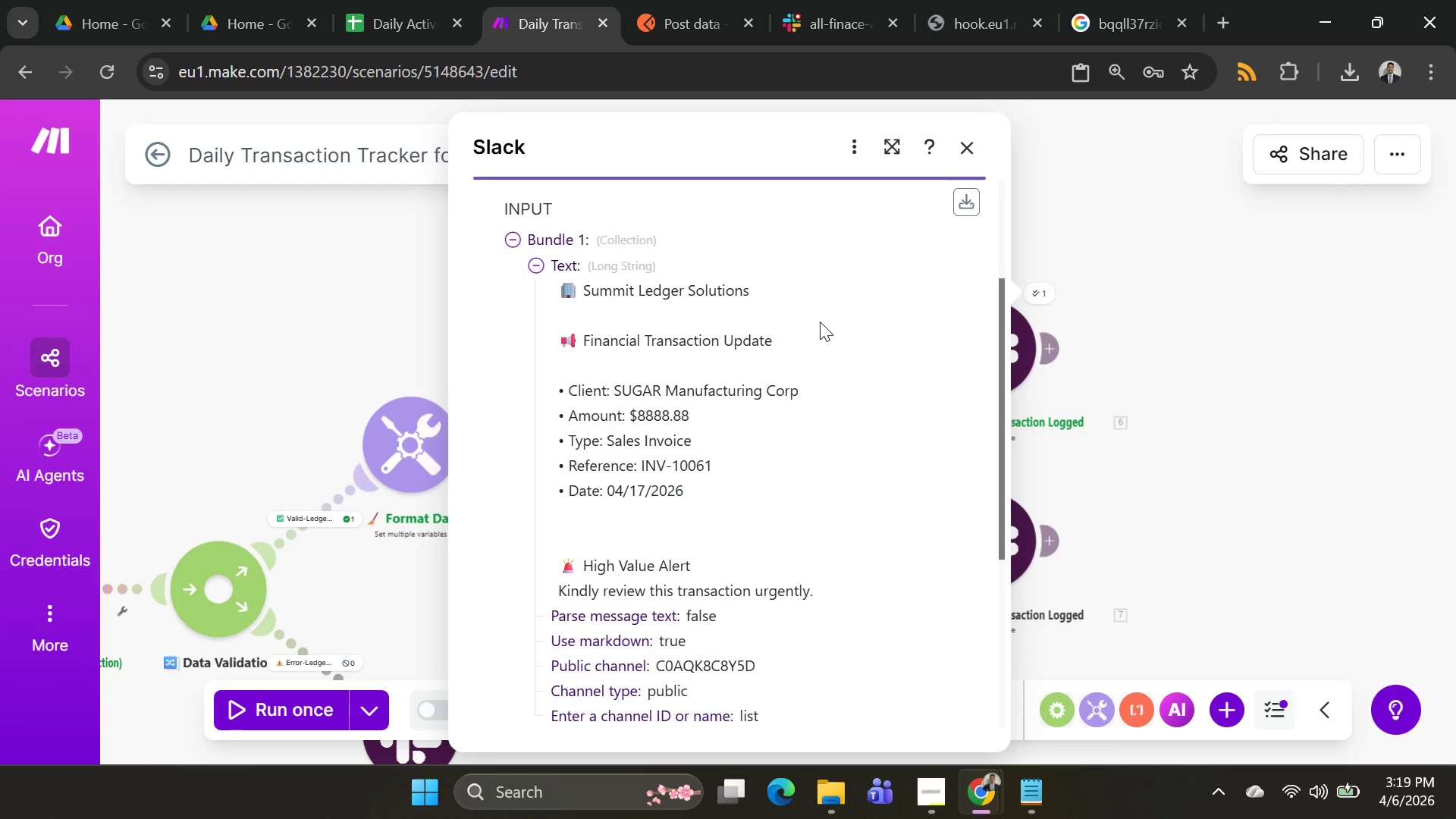 
wait(22.28)
 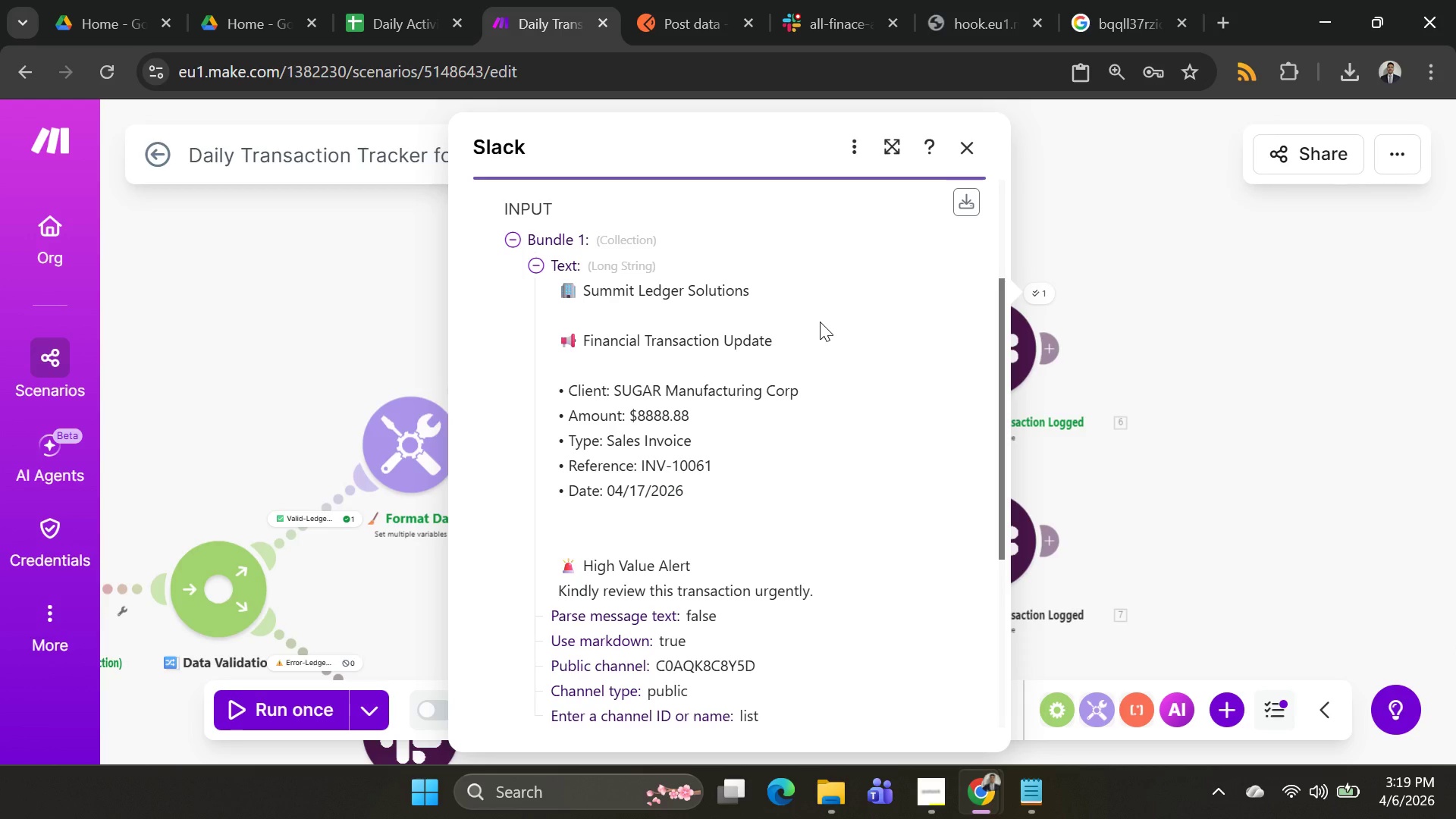 
key(PrintScreen)
 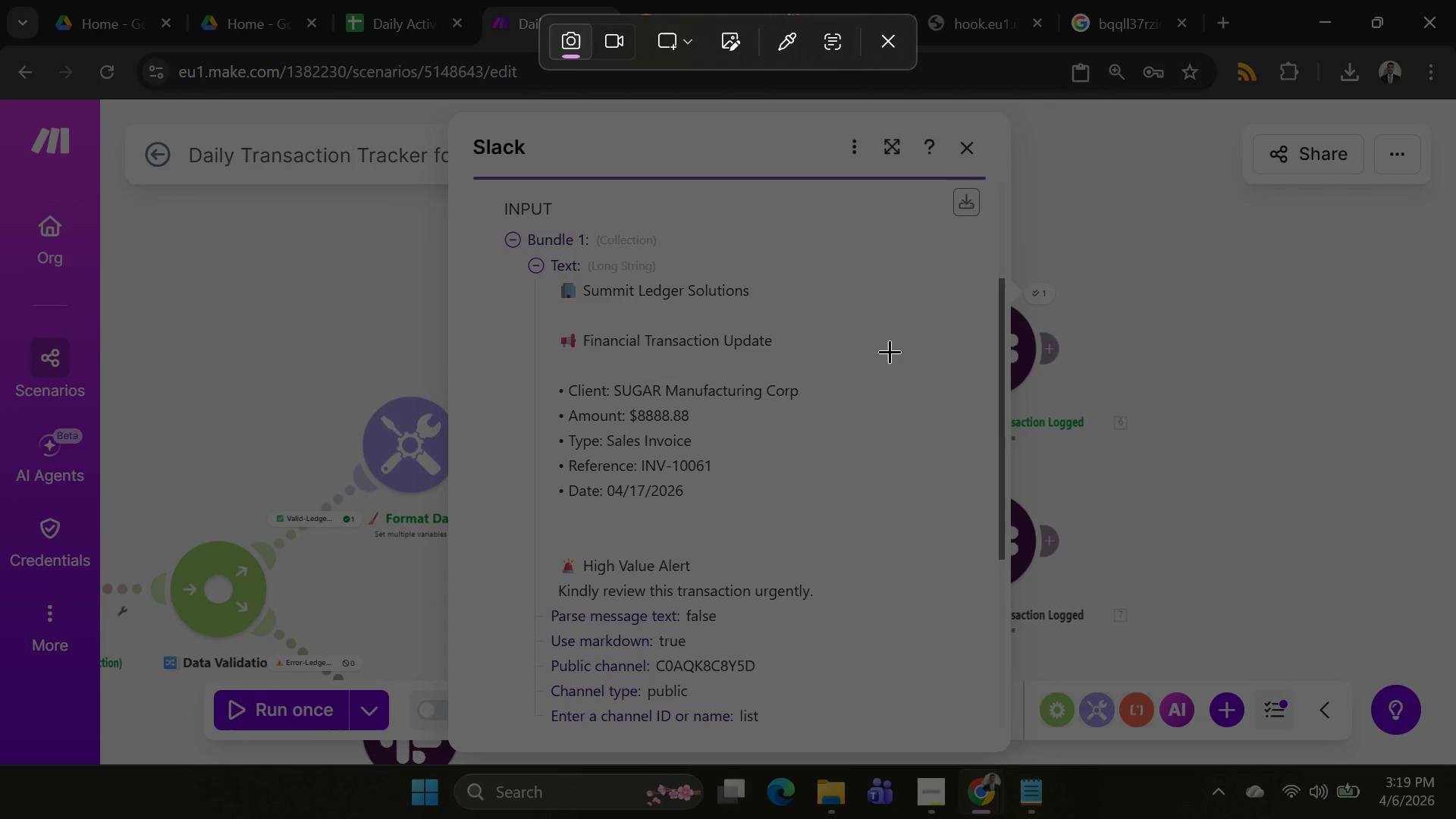 
key(Escape)